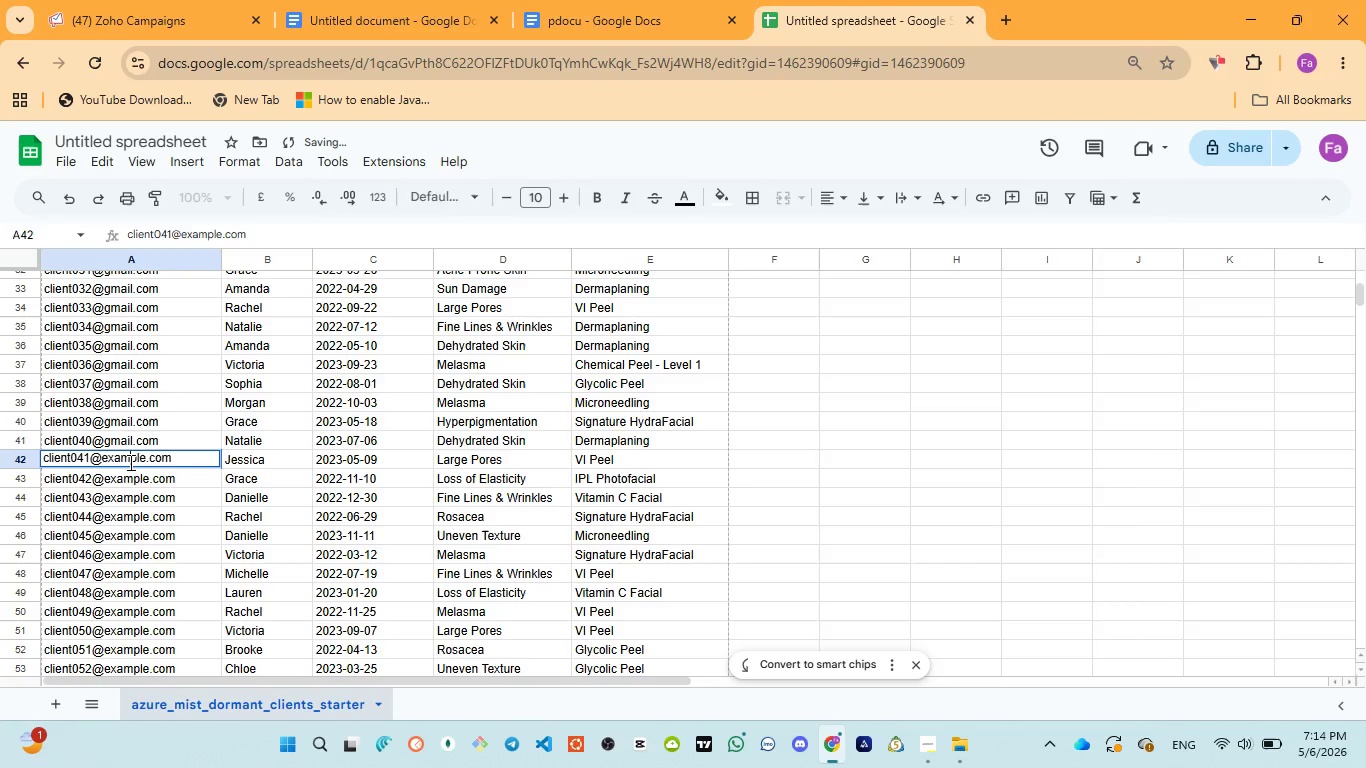 
double_click([129, 462])
 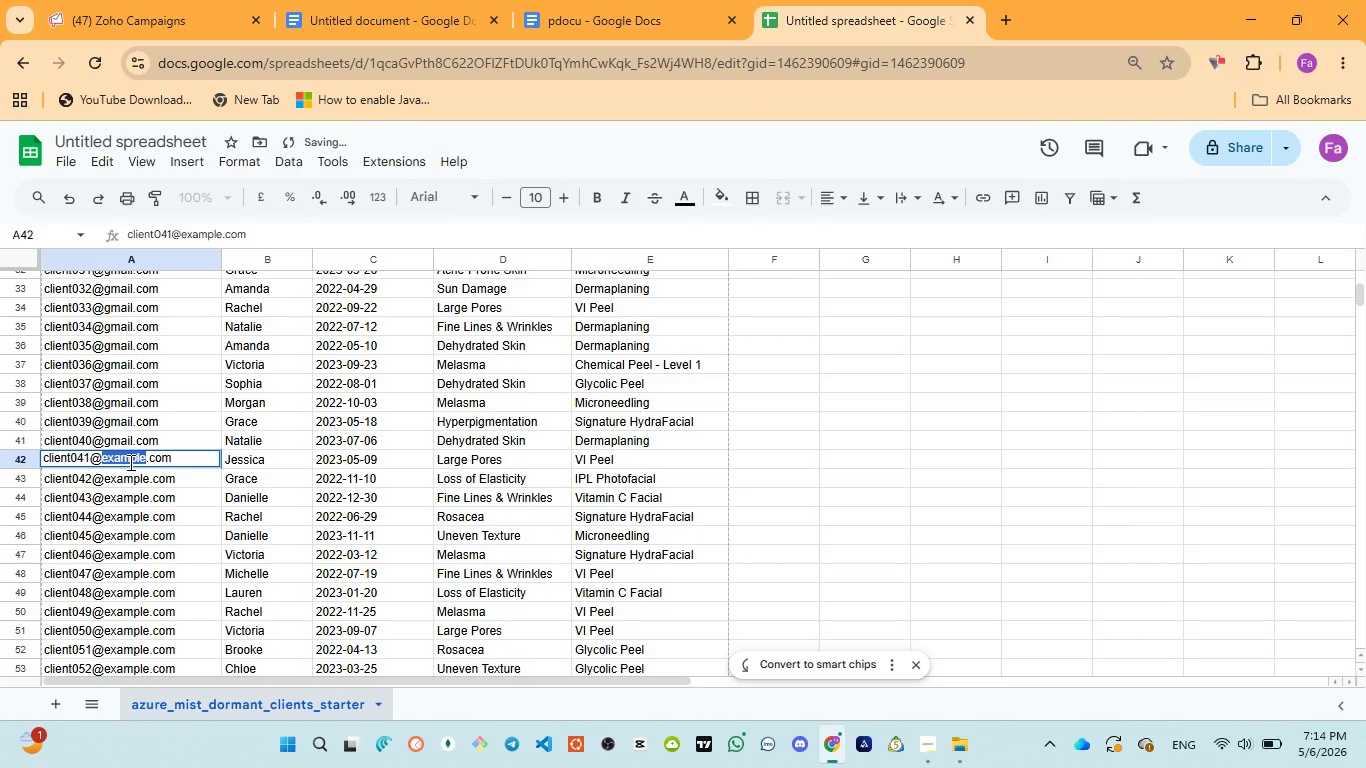 
key(Control+V)
 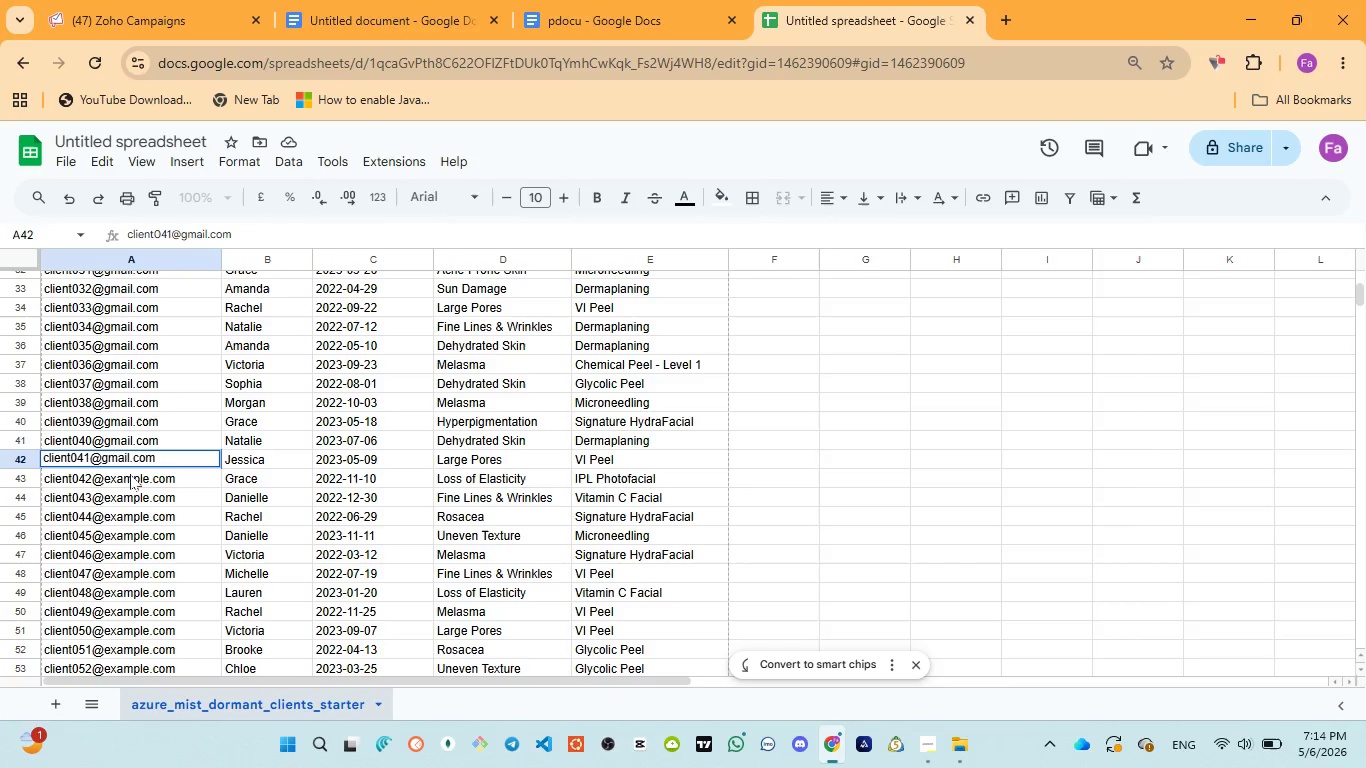 
double_click([132, 479])
 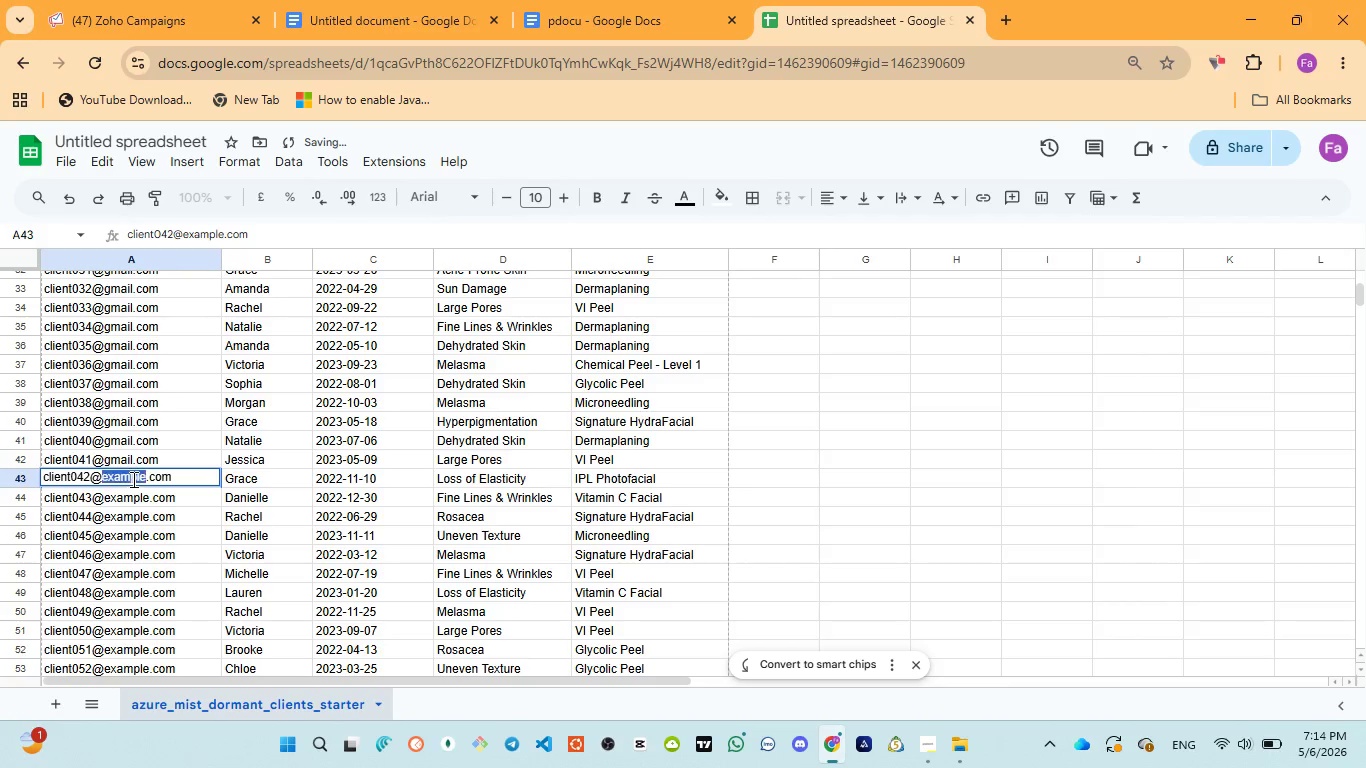 
double_click([132, 479])
 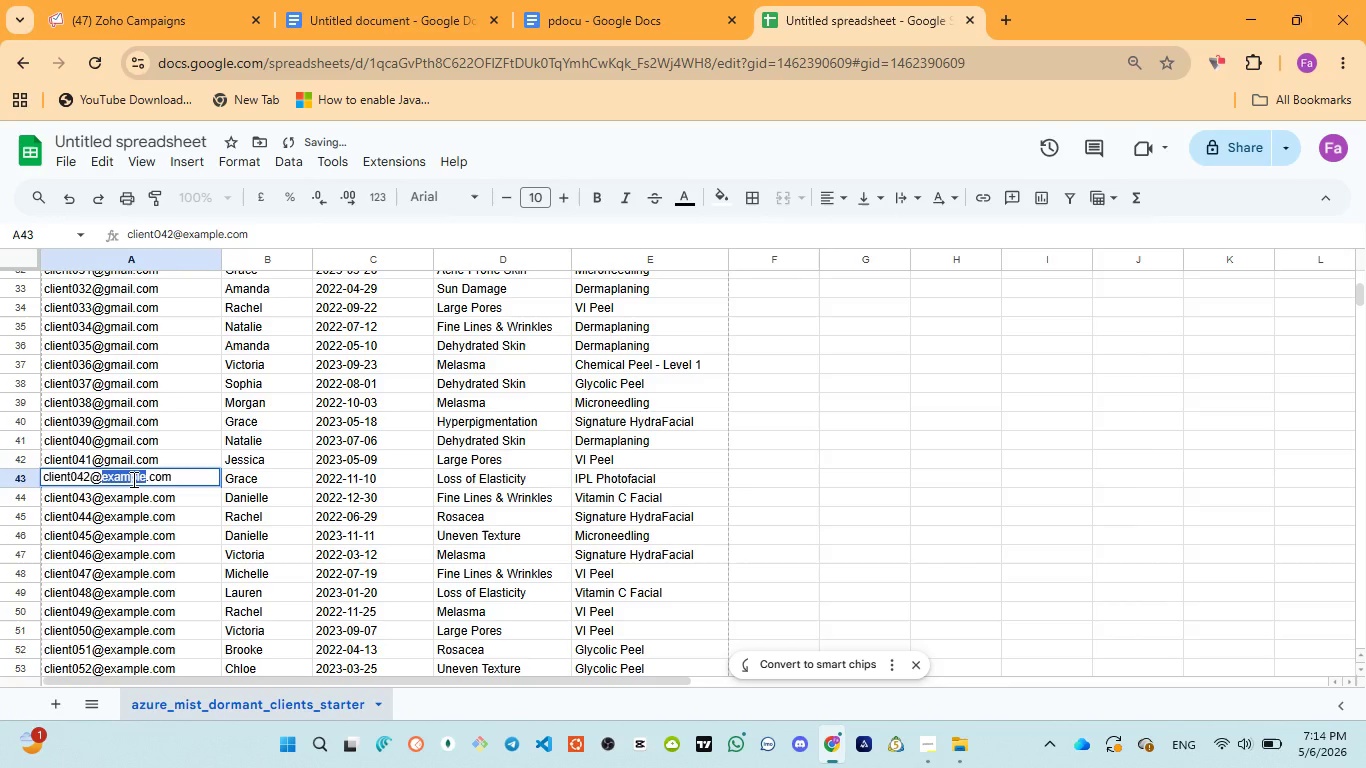 
key(Control+V)
 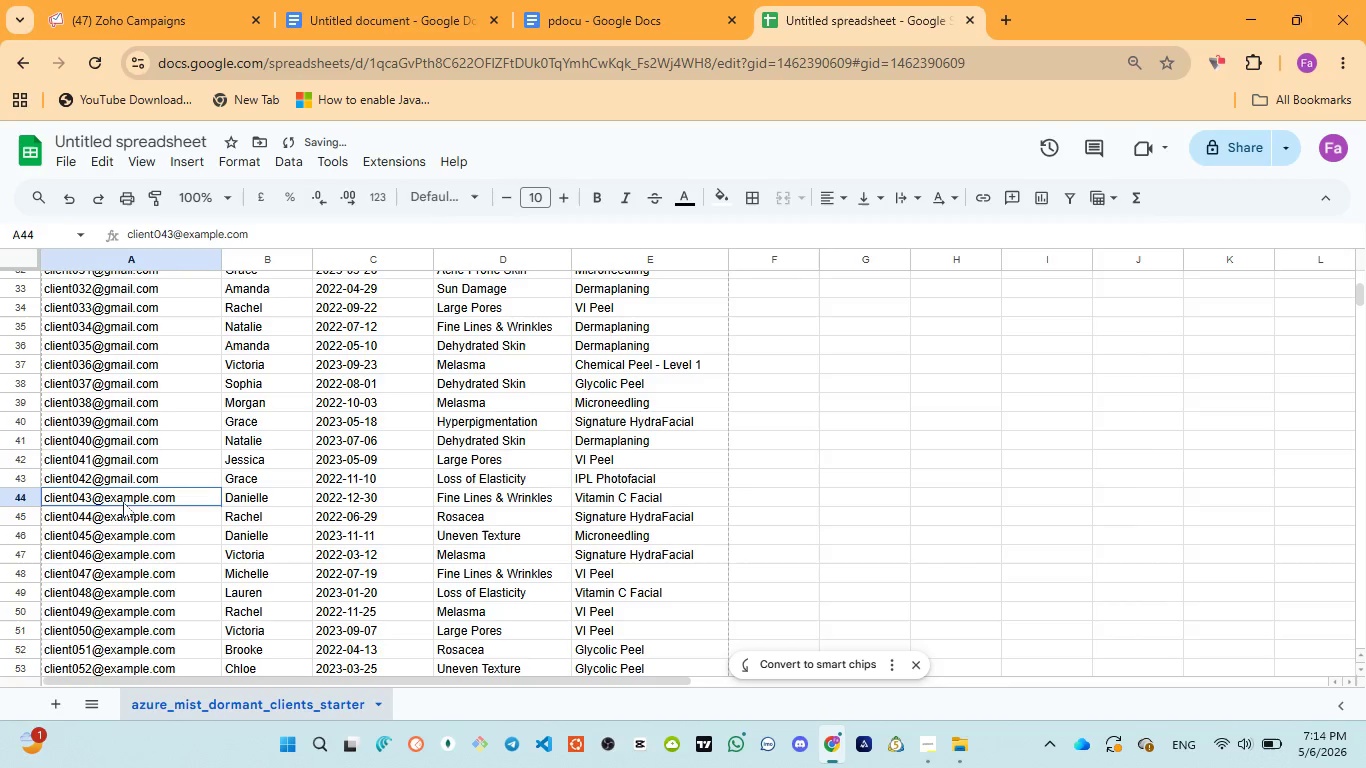 
double_click([123, 502])
 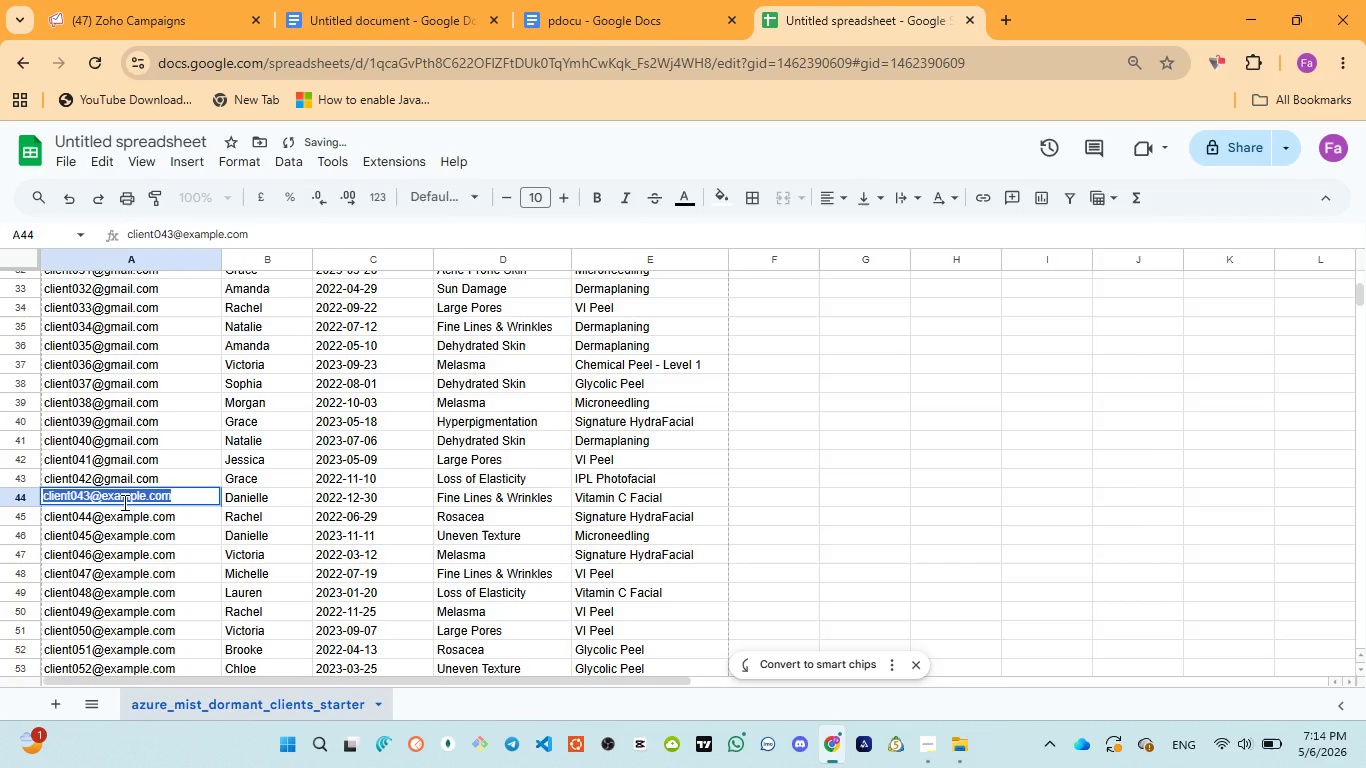 
triple_click([123, 502])
 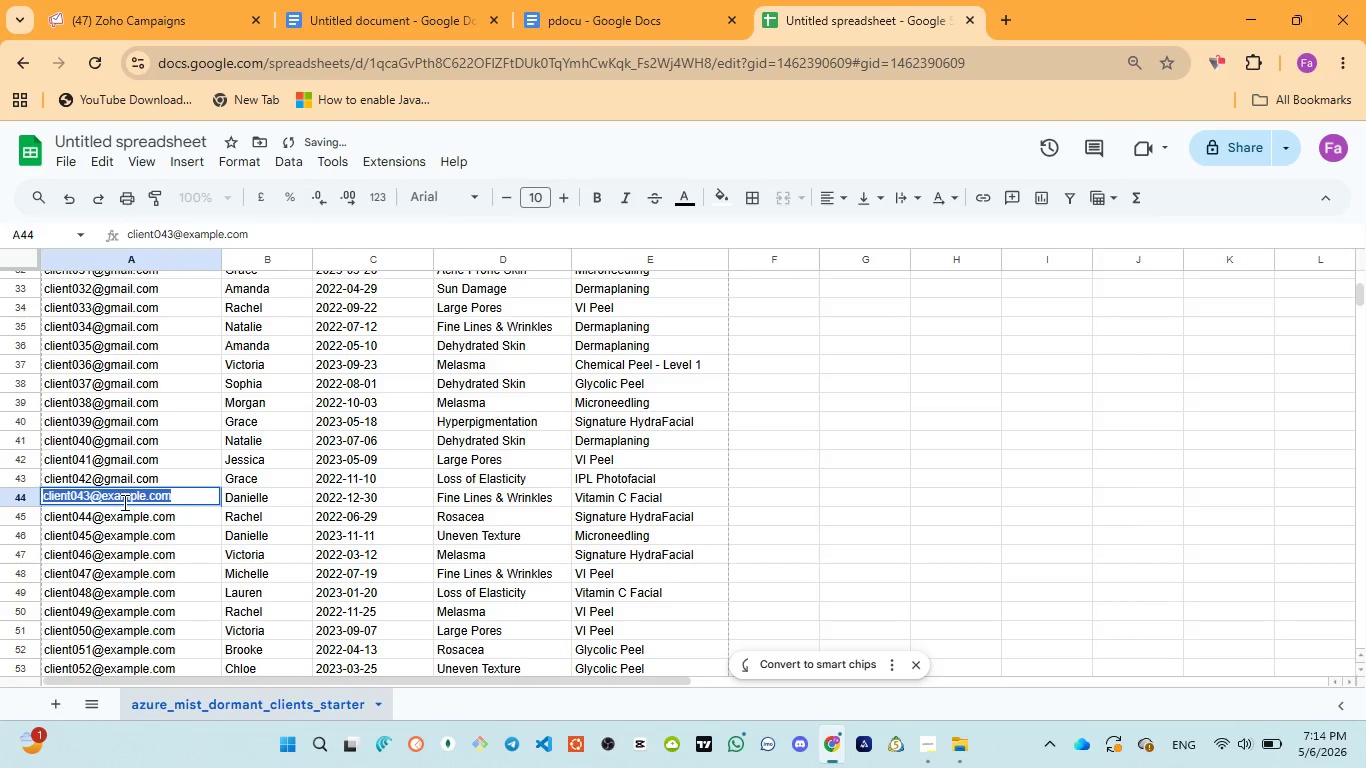 
triple_click([123, 502])
 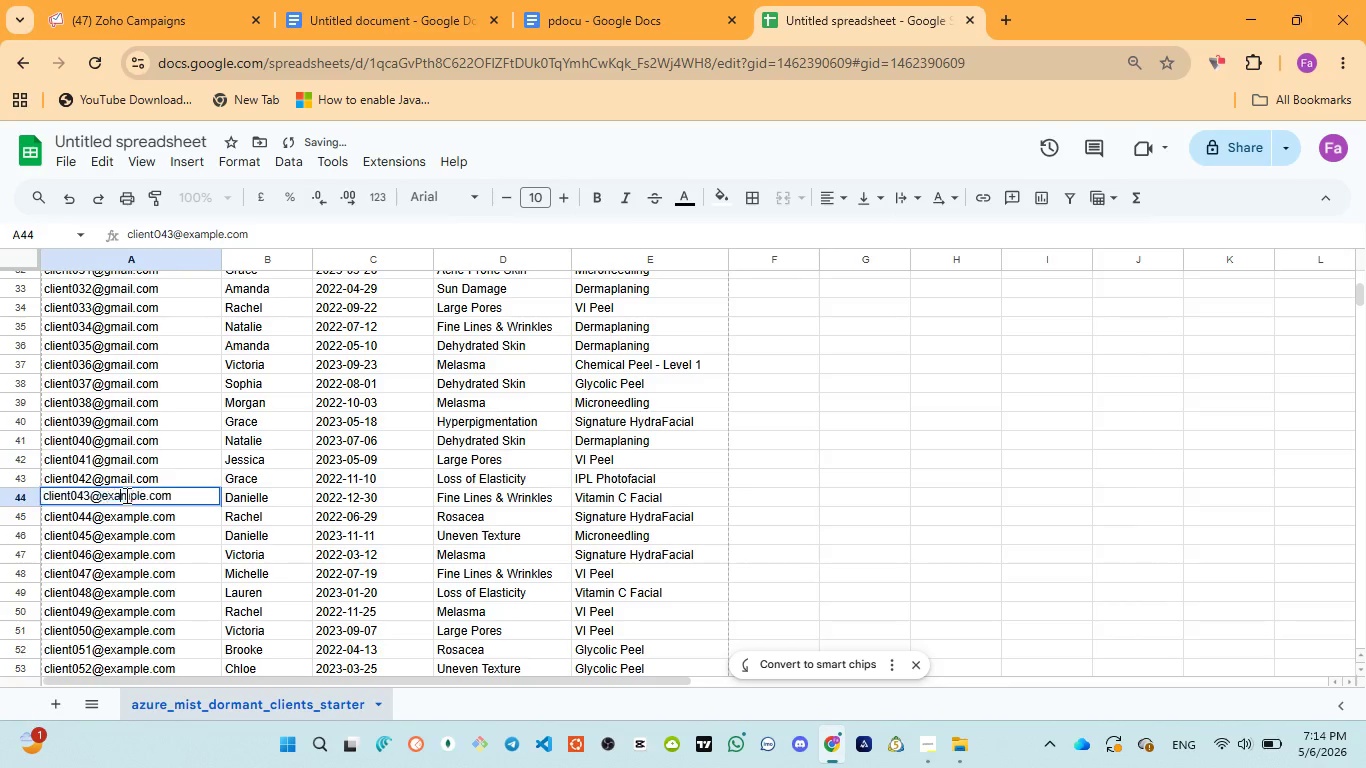 
double_click([125, 495])
 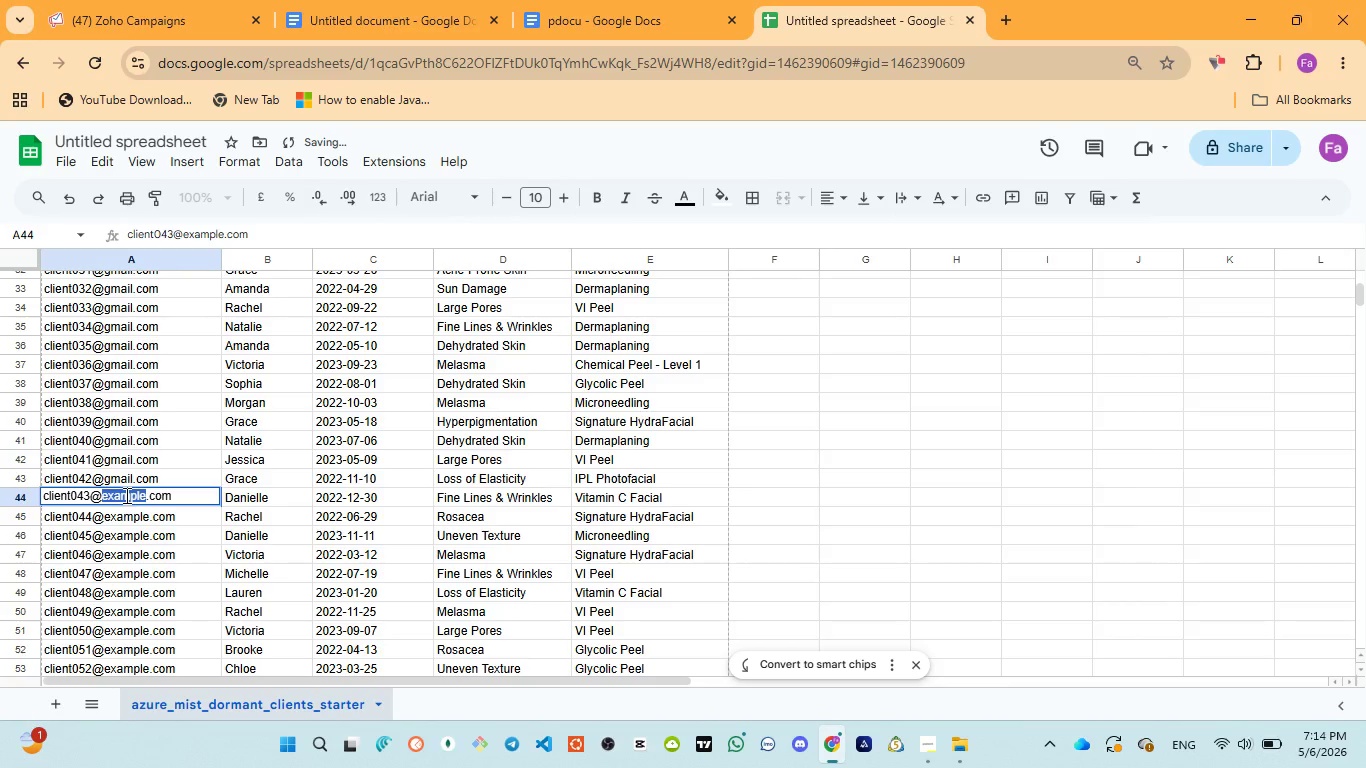 
key(Control+V)
 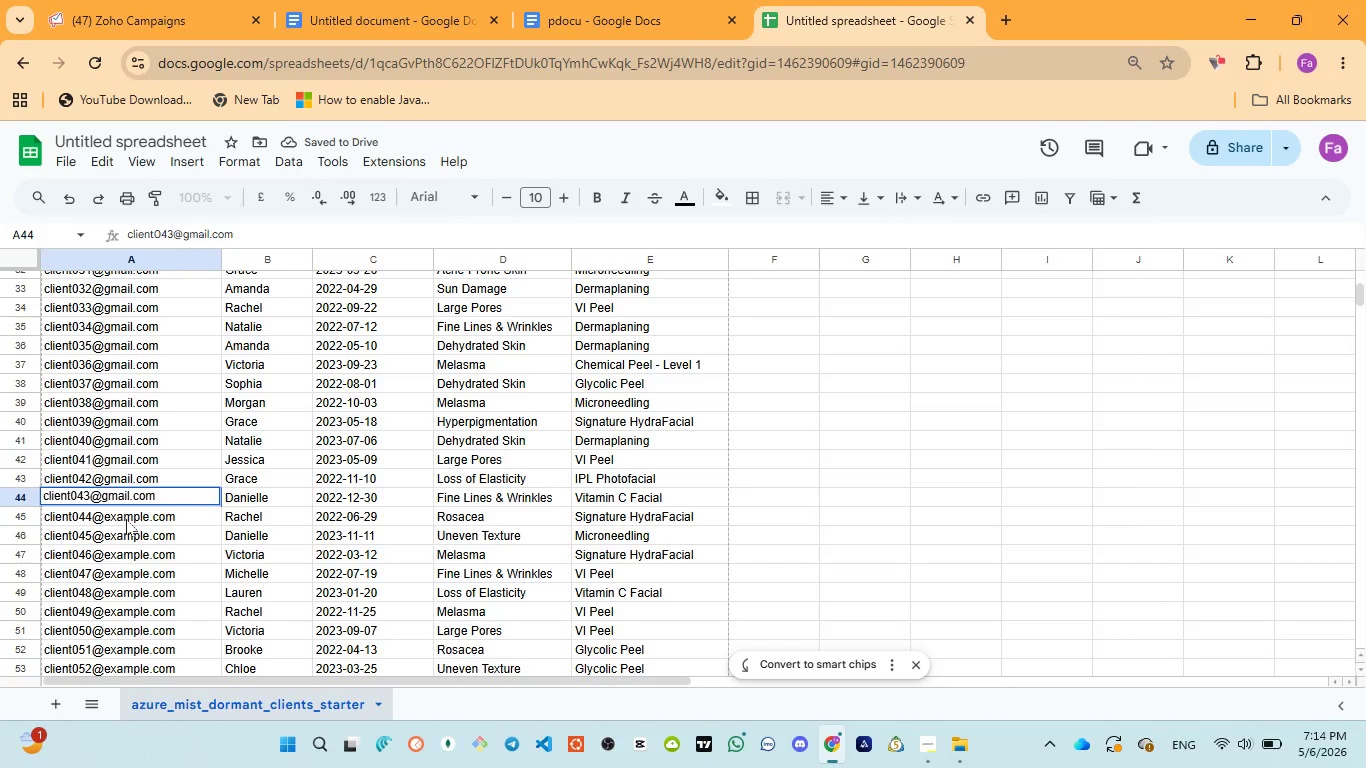 
double_click([126, 519])
 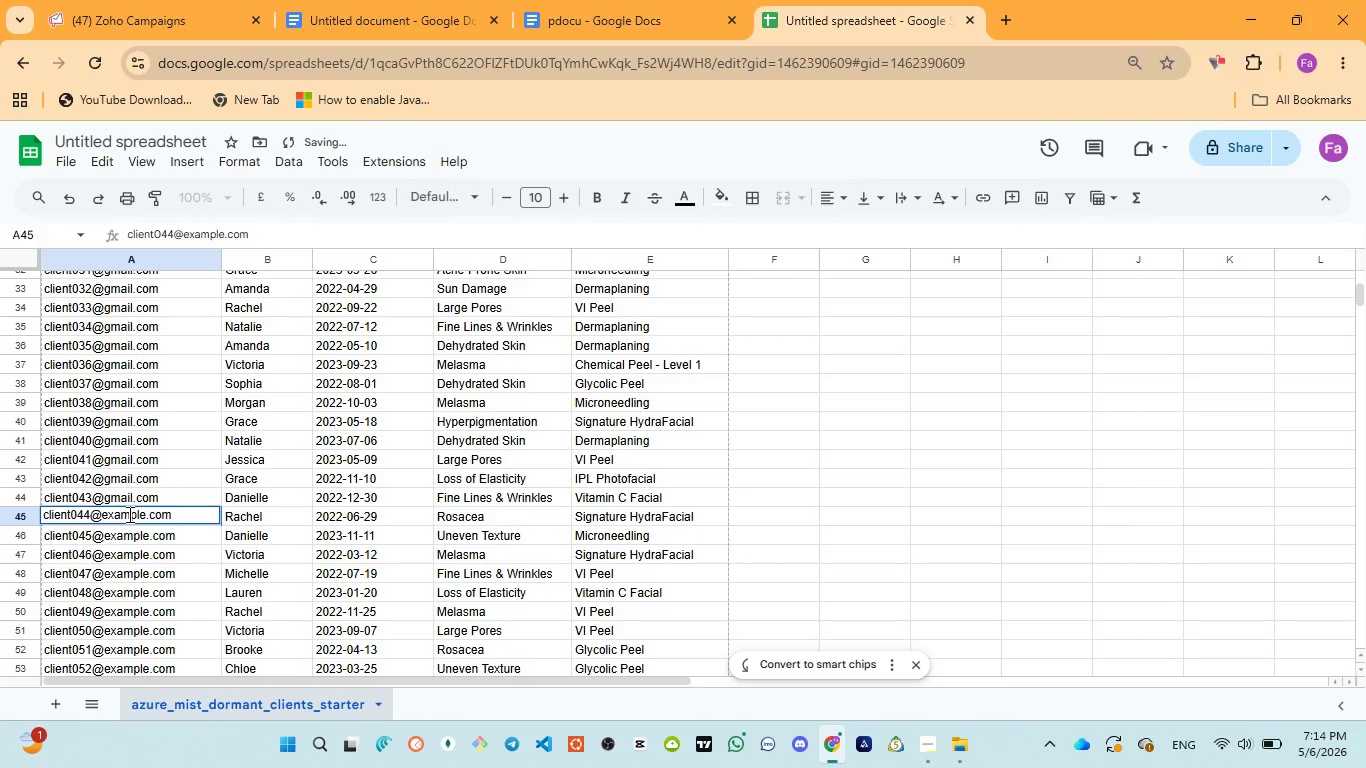 
double_click([128, 514])
 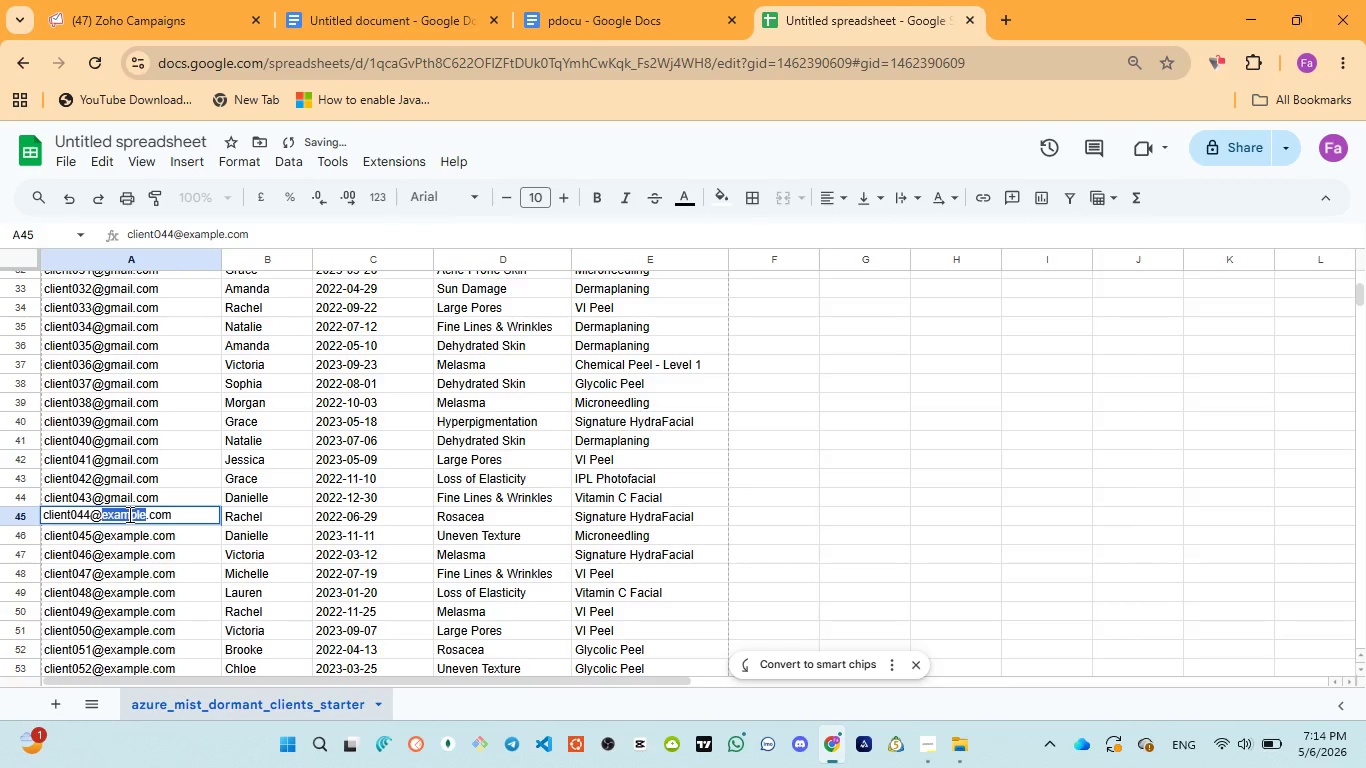 
key(Control+V)
 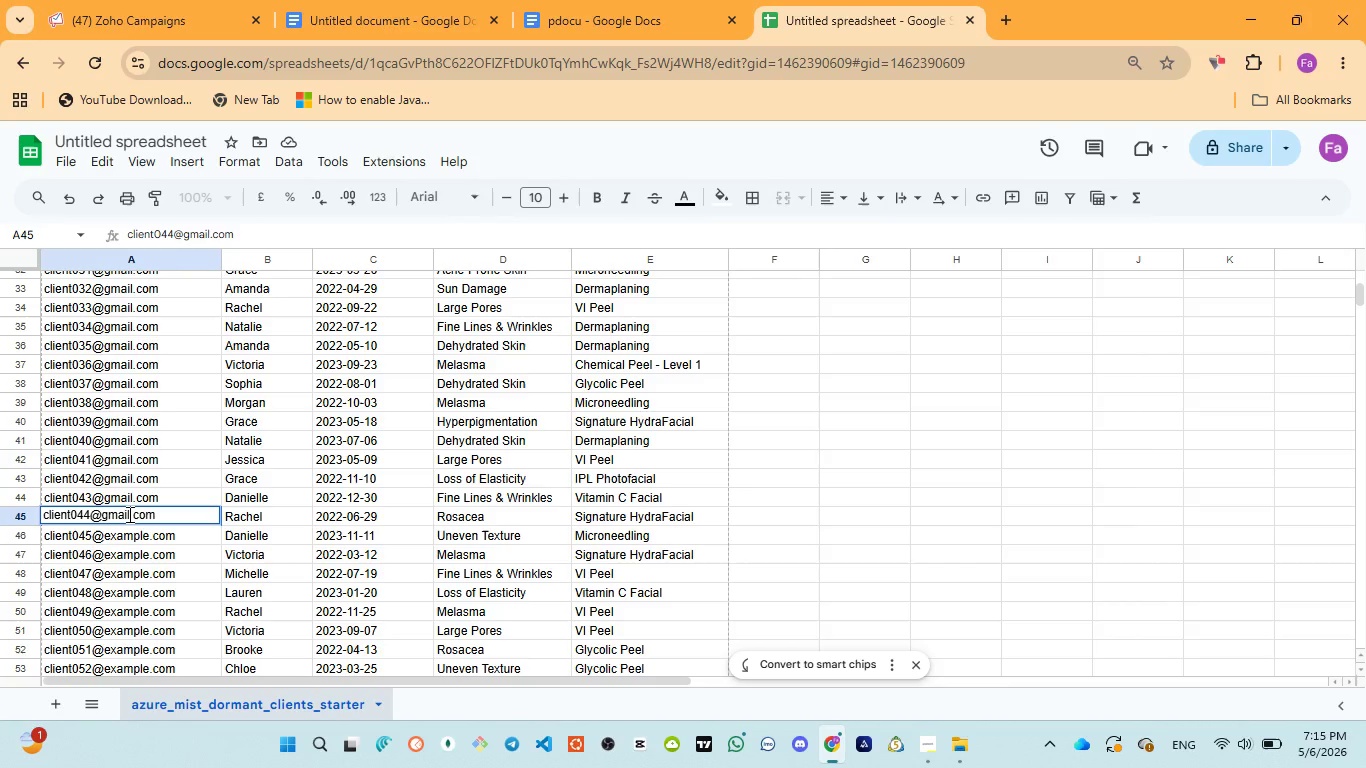 
wait(27.16)
 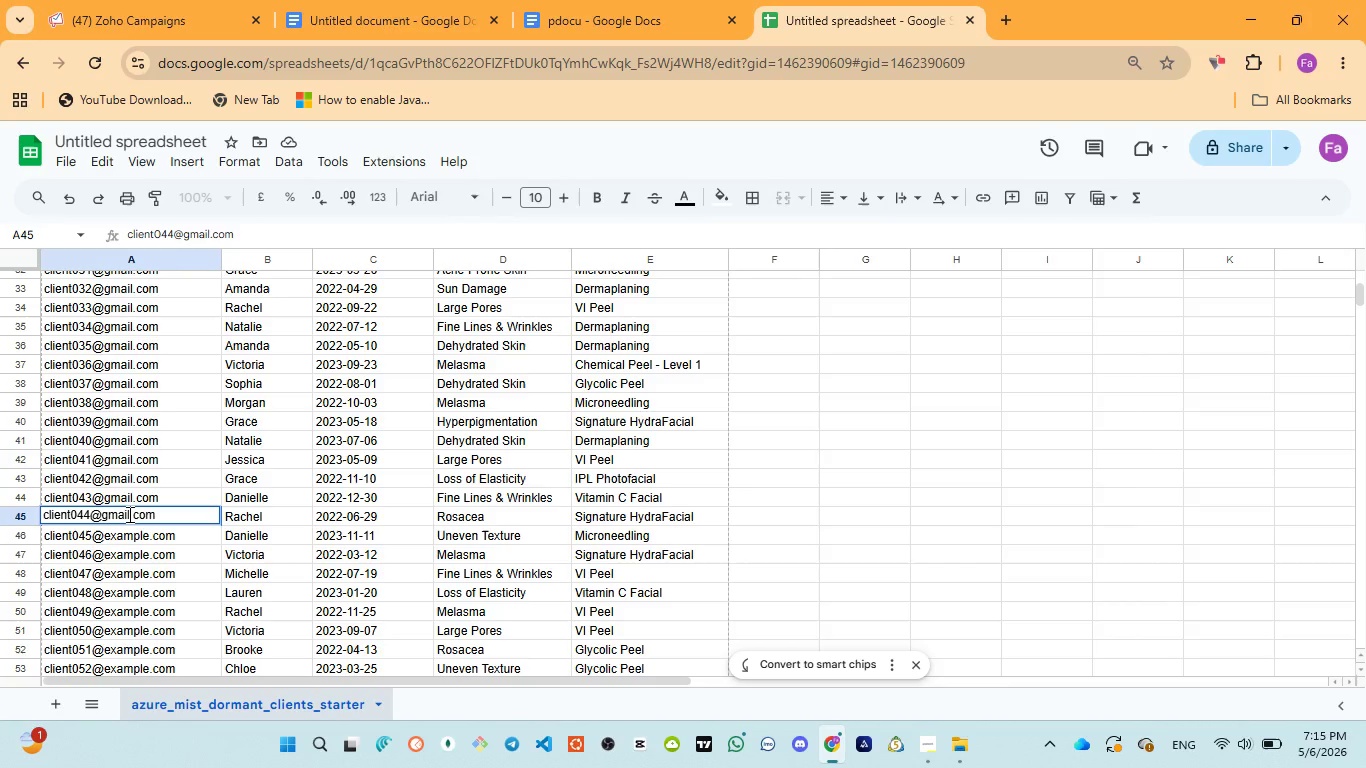 
left_click([139, 522])
 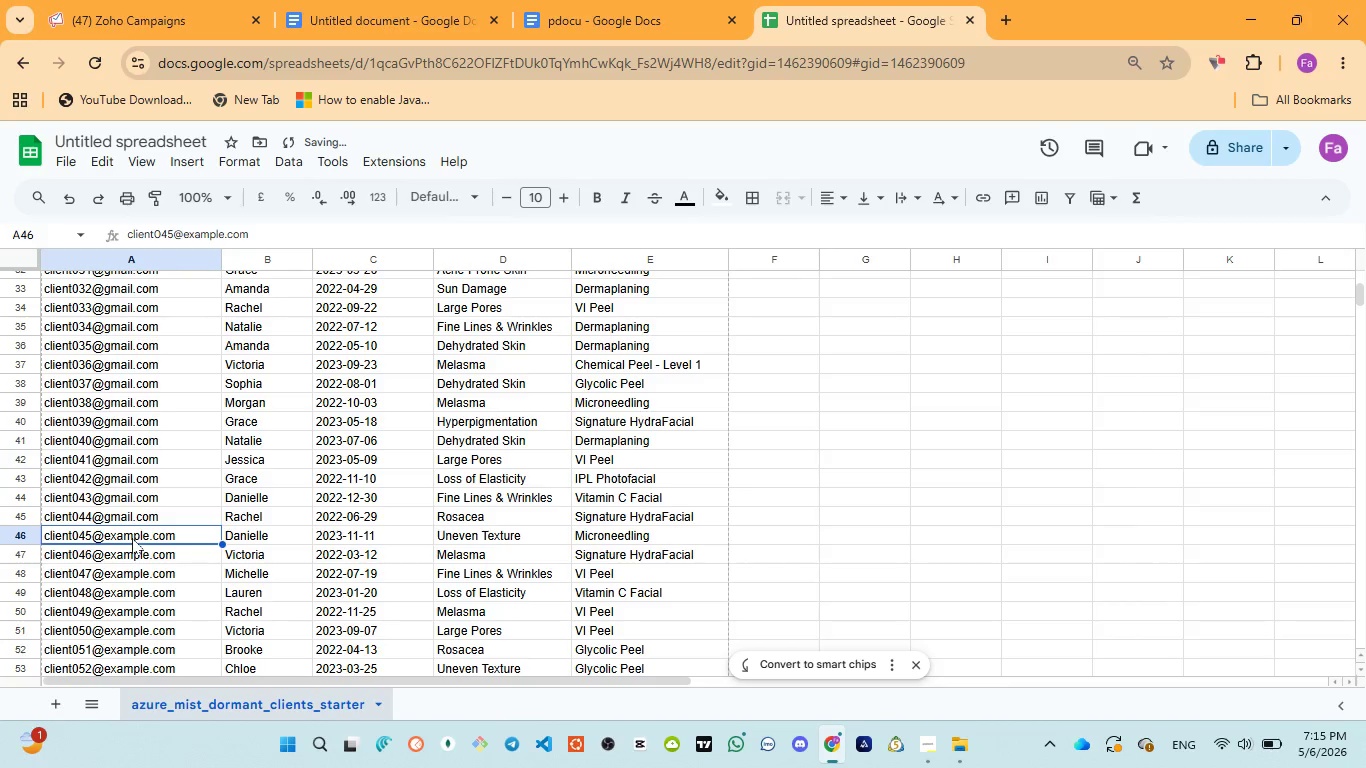 
double_click([132, 538])
 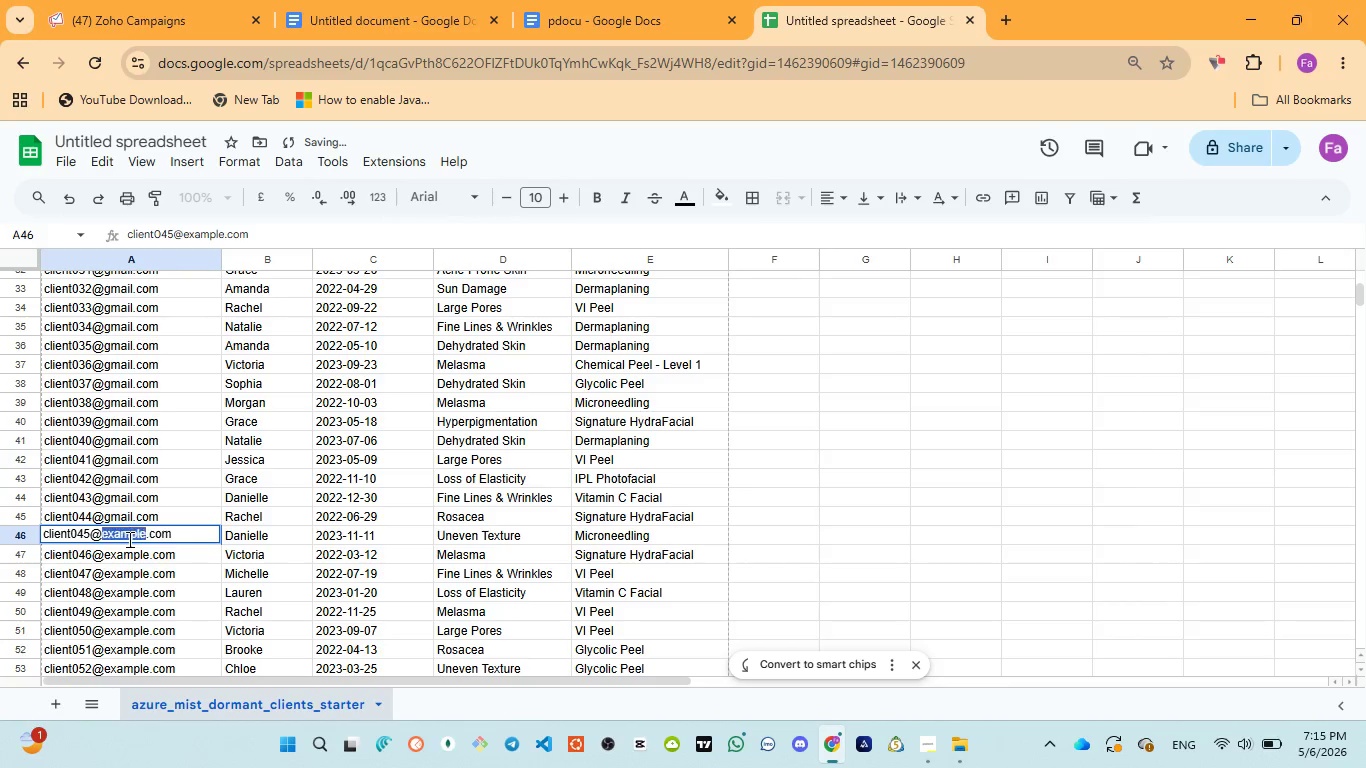 
double_click([128, 539])
 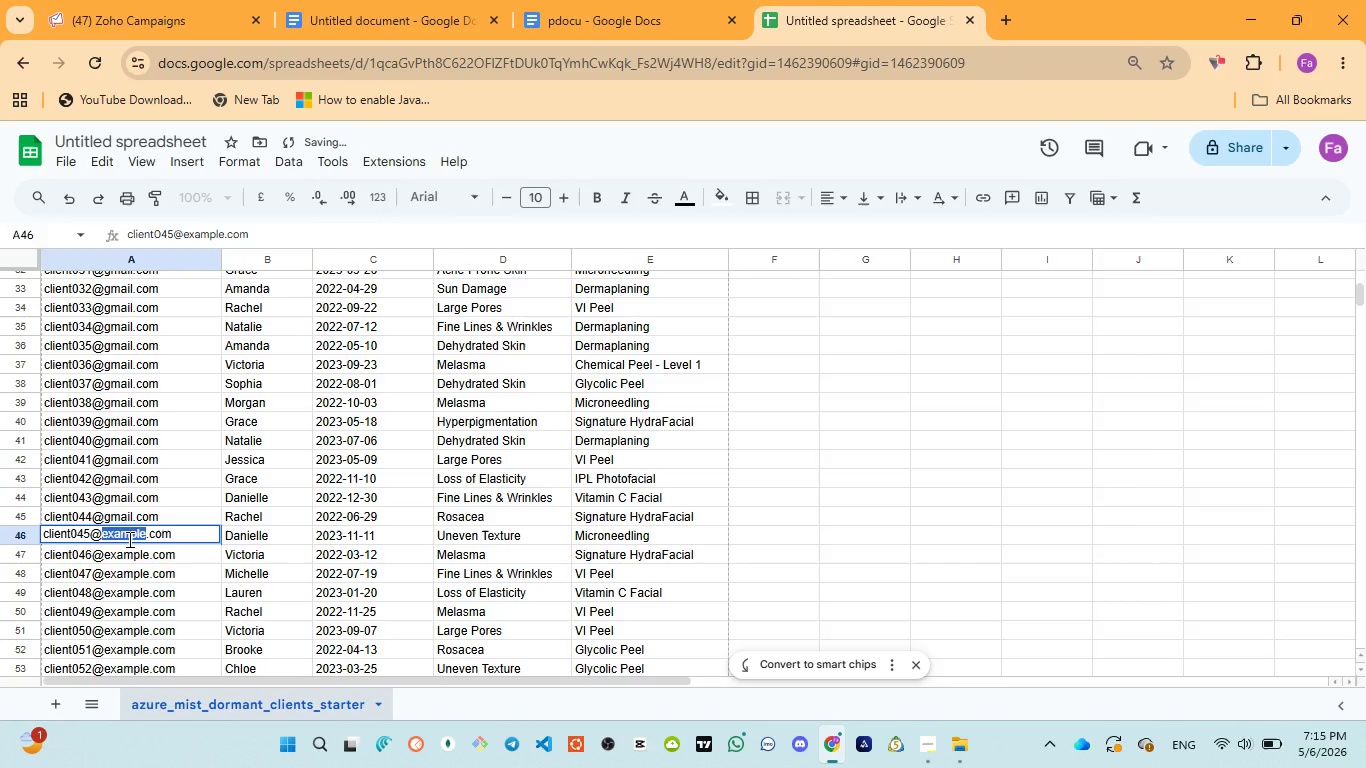 
key(Control+V)
 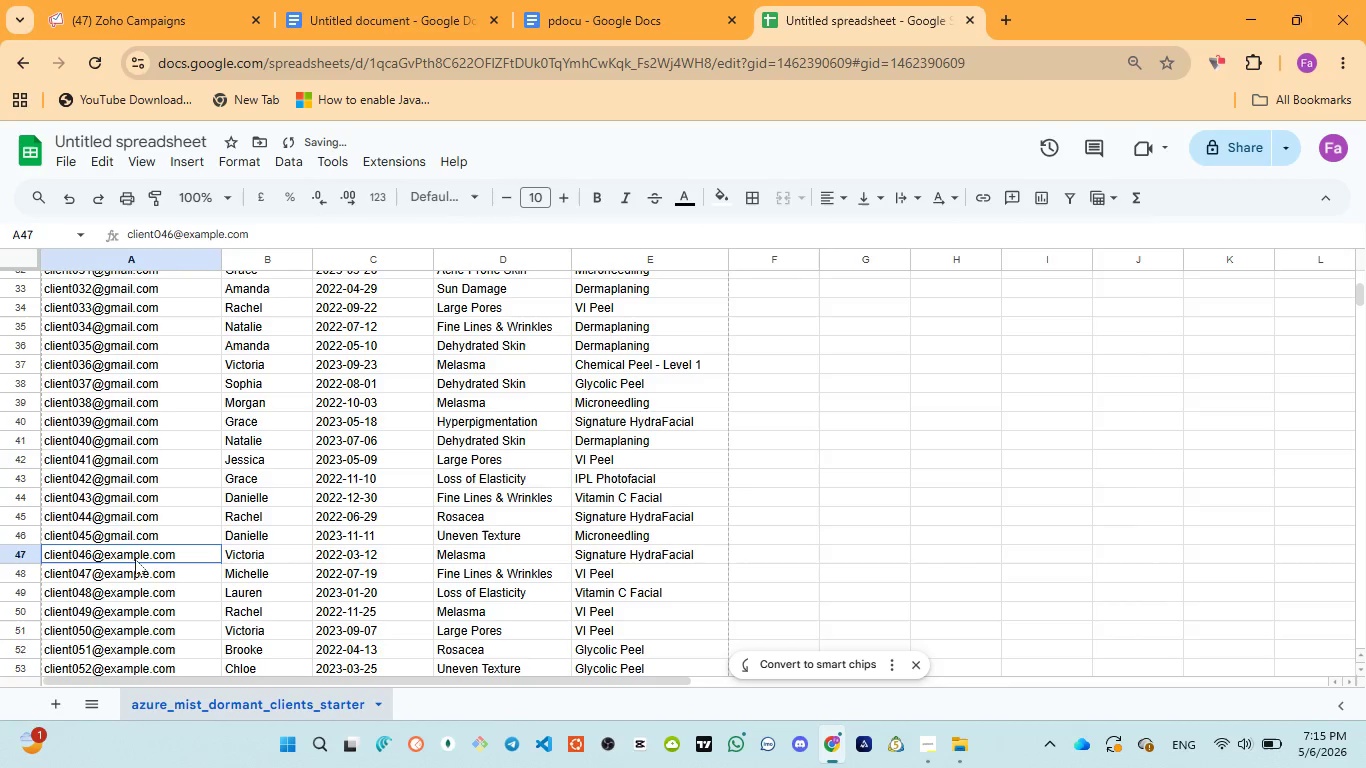 
double_click([135, 559])
 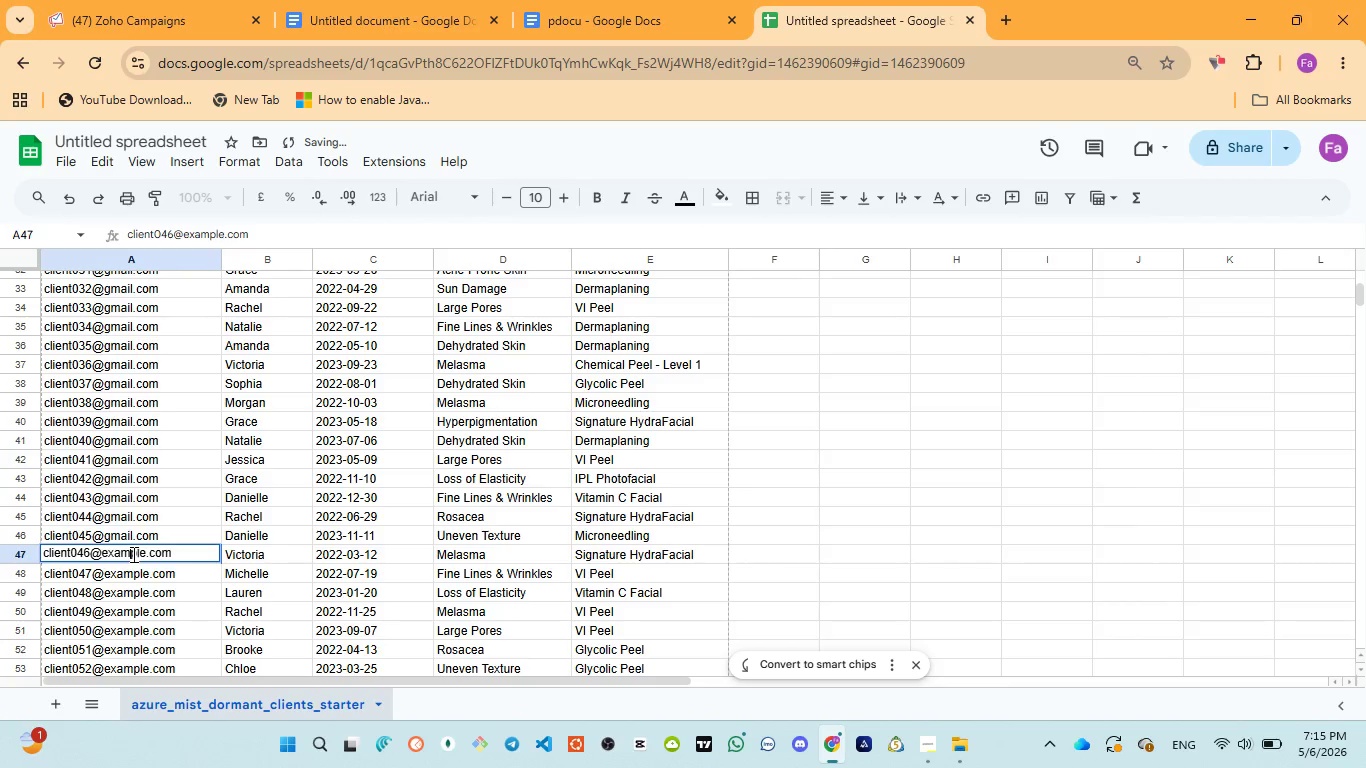 
double_click([132, 554])
 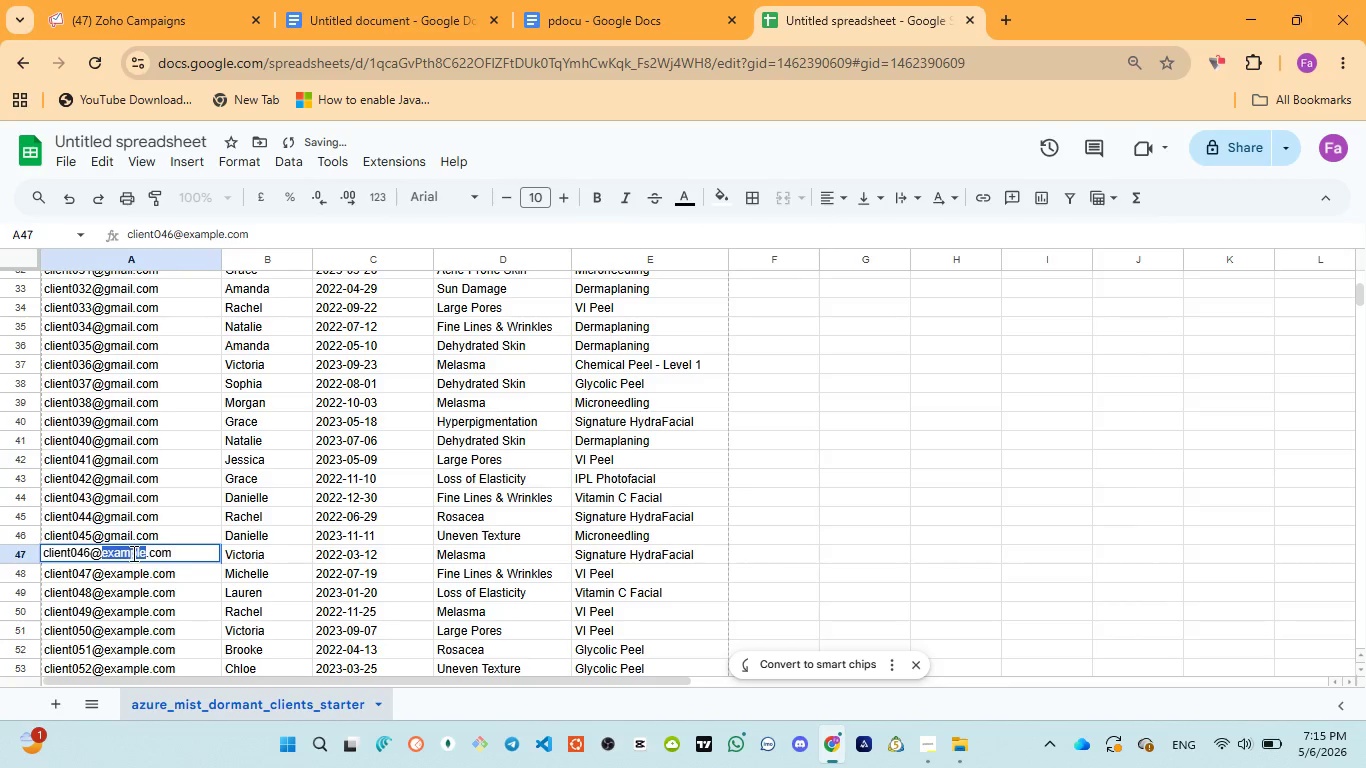 
key(Control+V)
 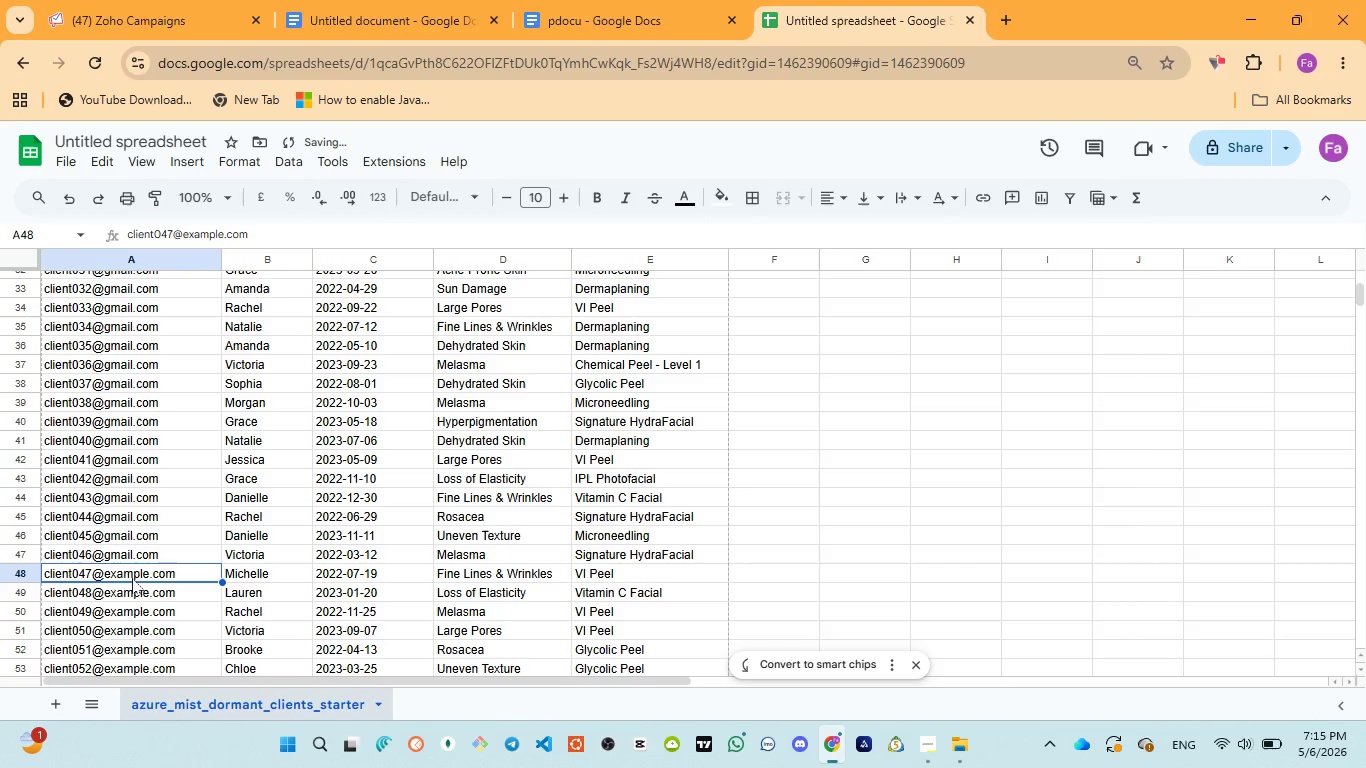 
double_click([132, 578])
 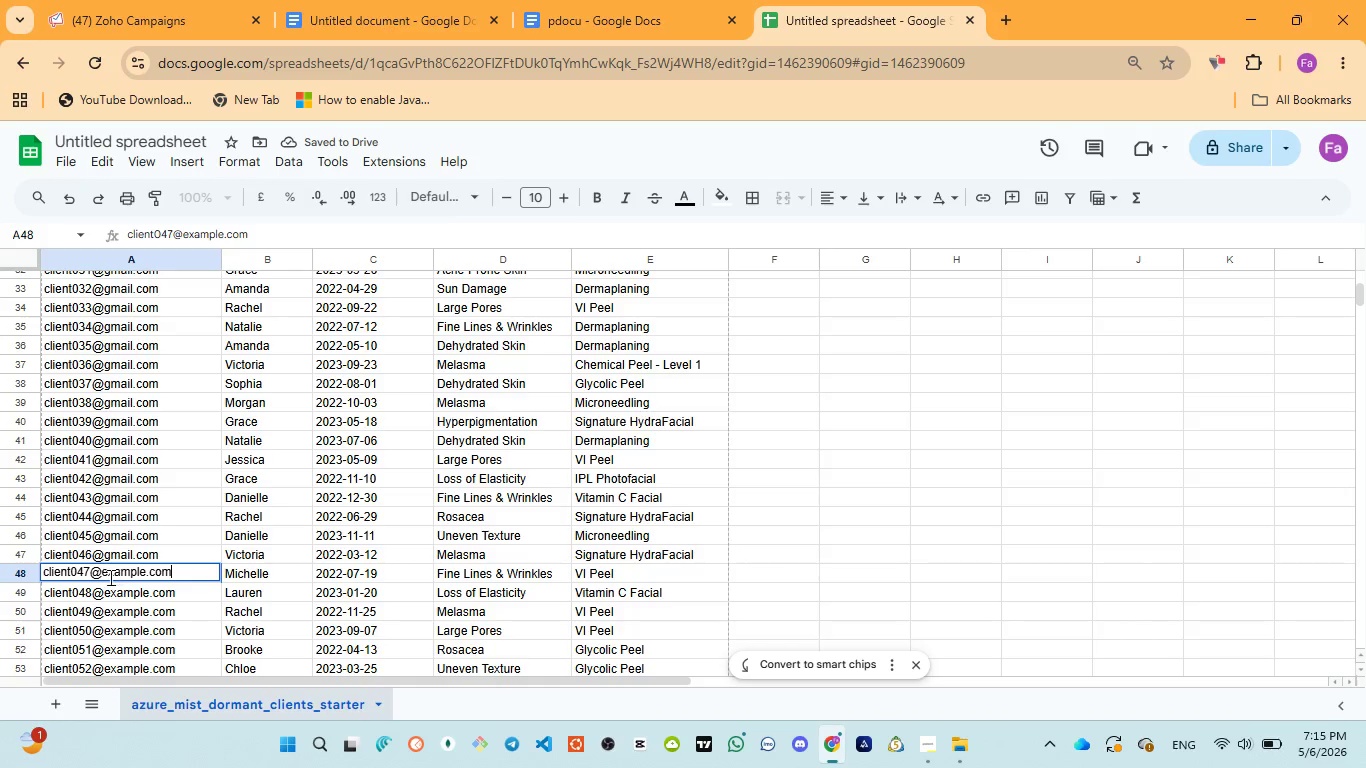 
double_click([117, 571])
 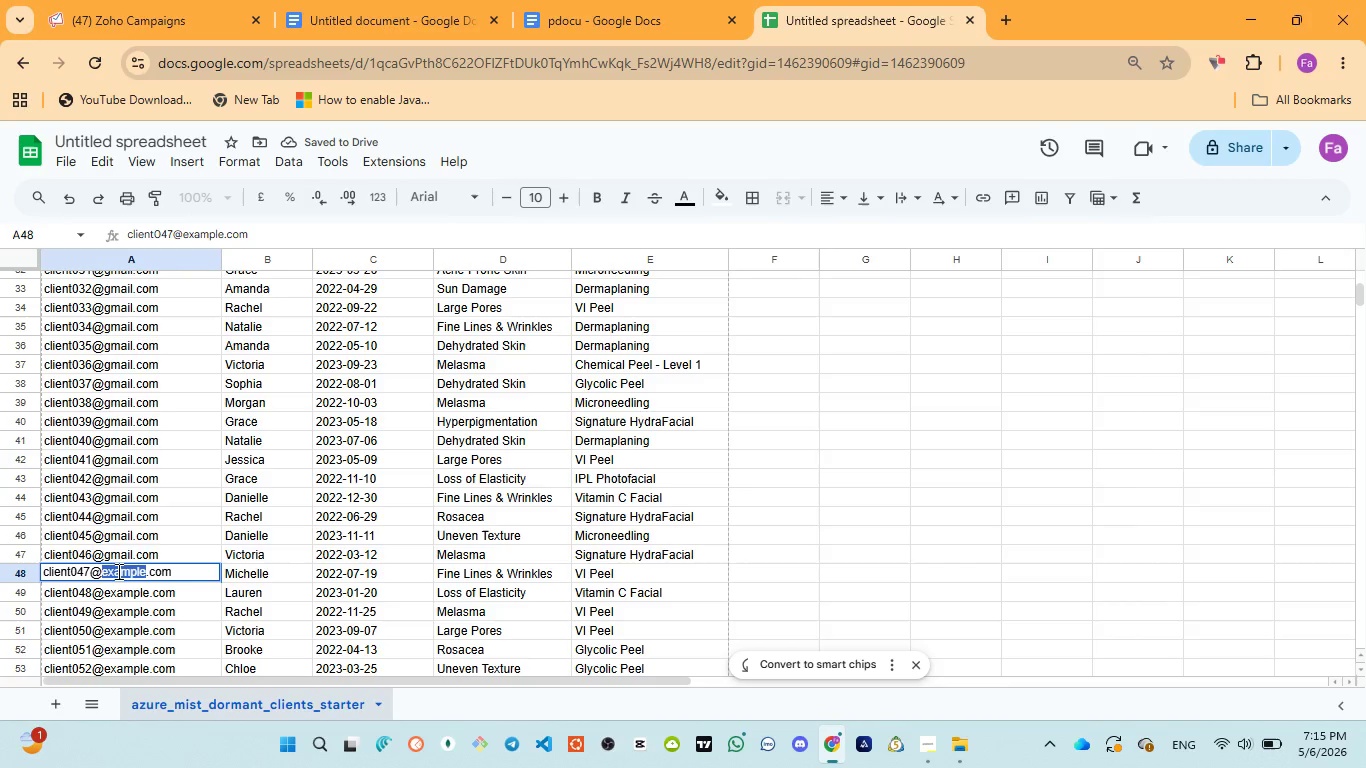 
key(Control+V)
 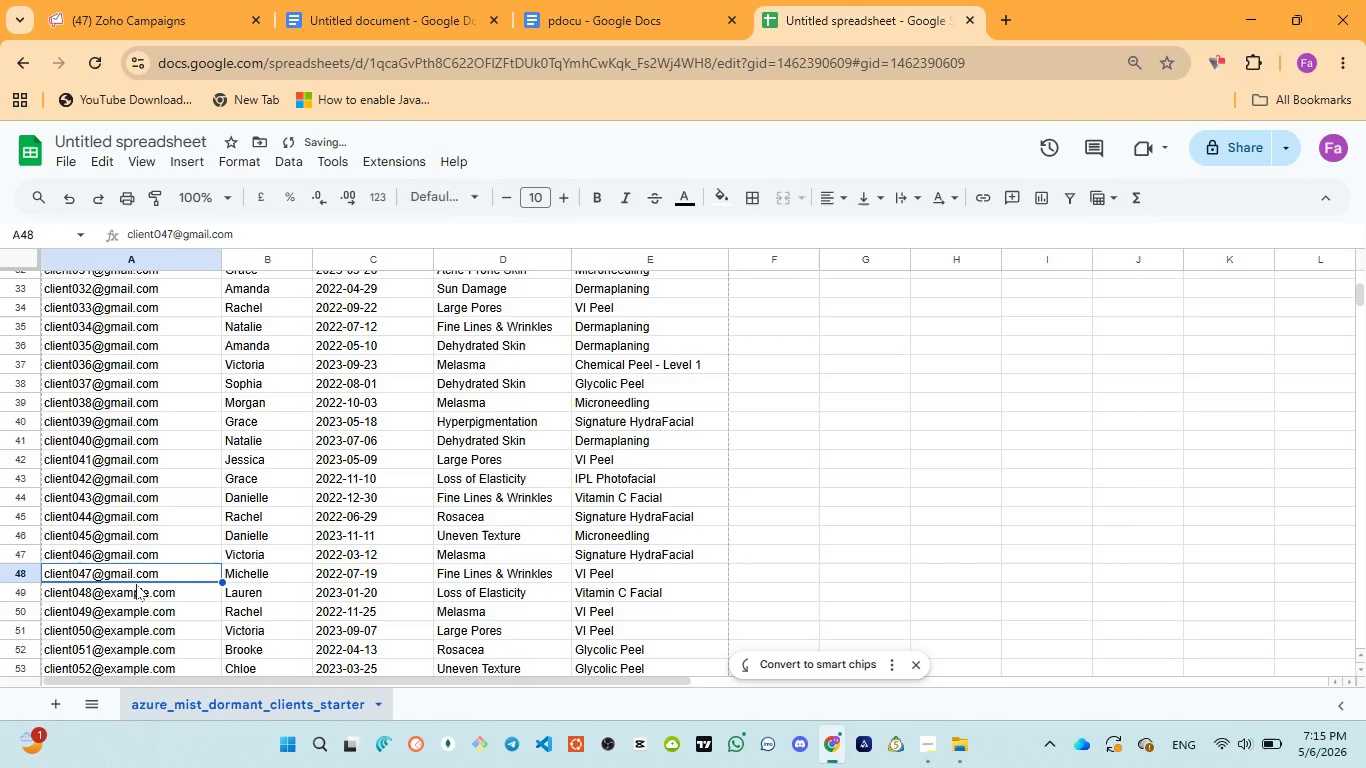 
double_click([136, 584])
 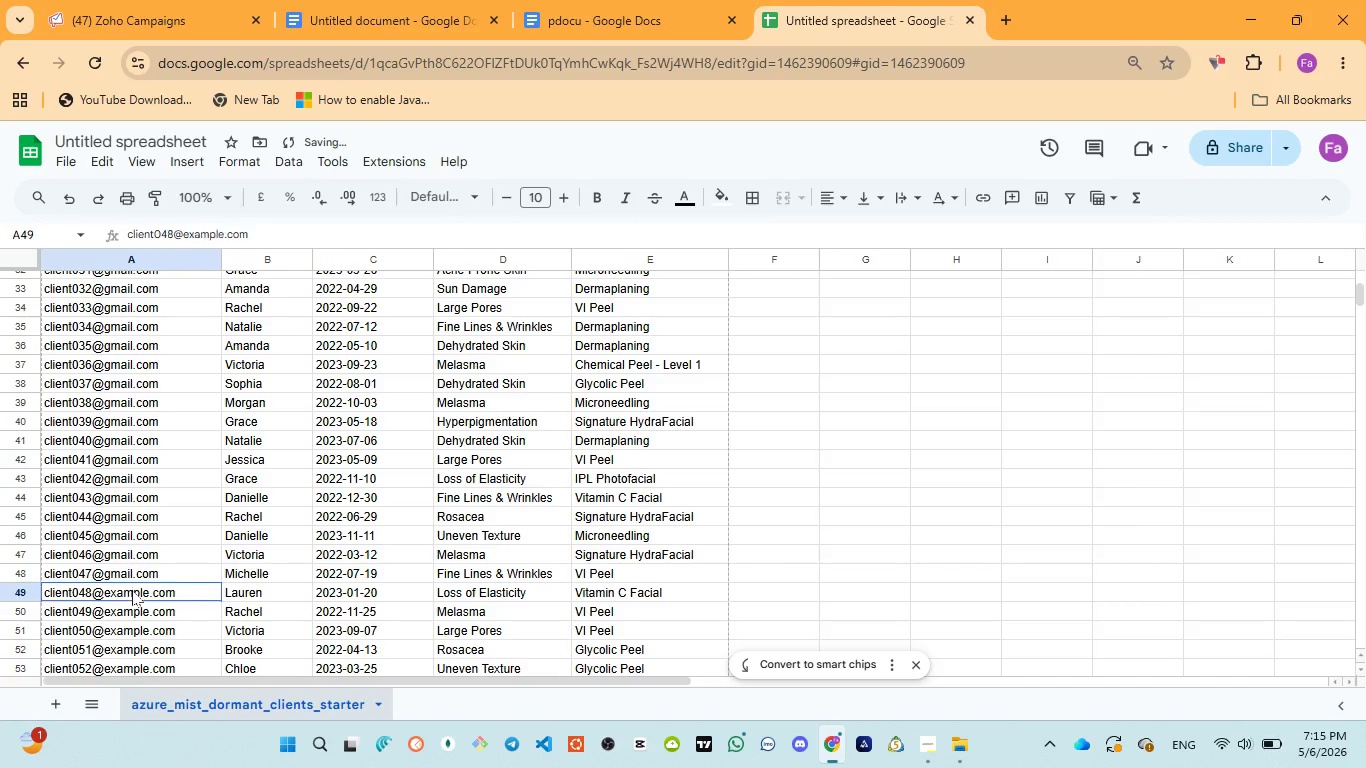 
double_click([132, 590])
 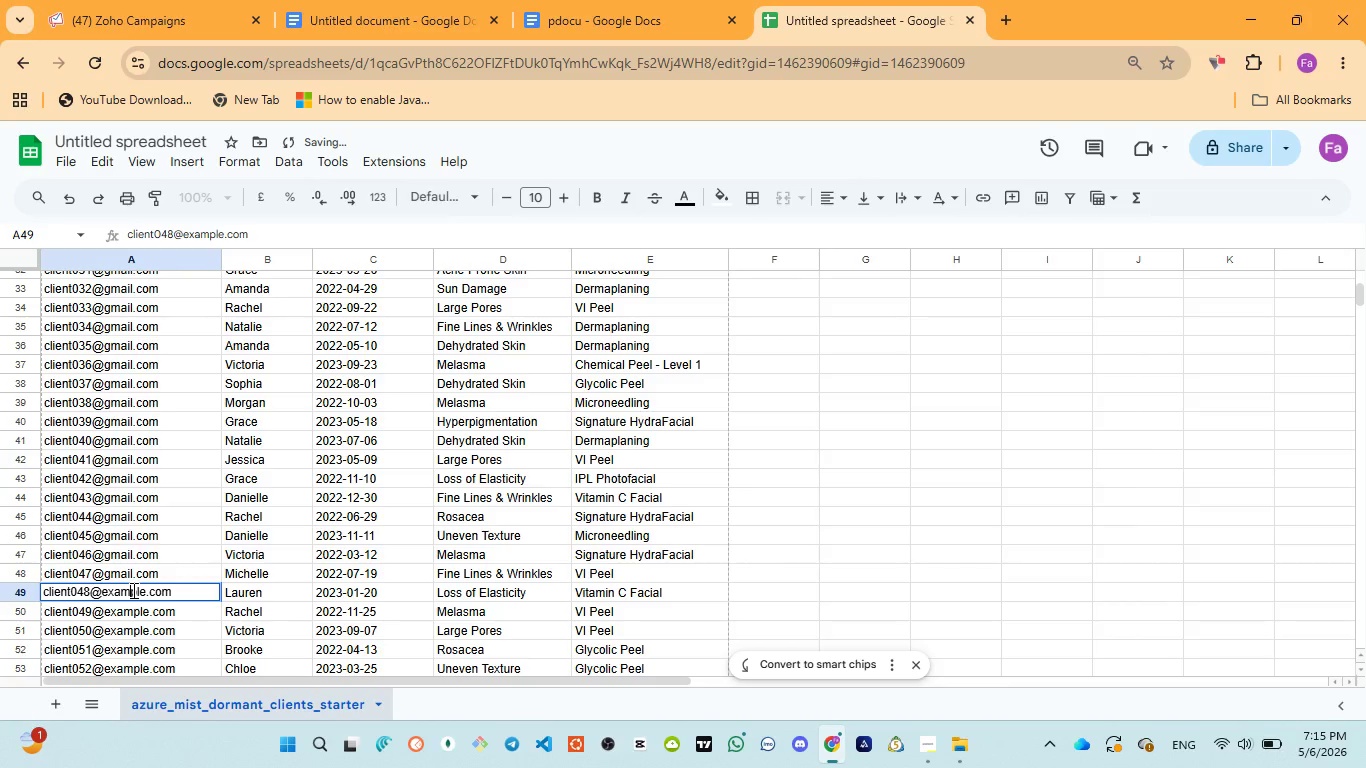 
double_click([131, 590])
 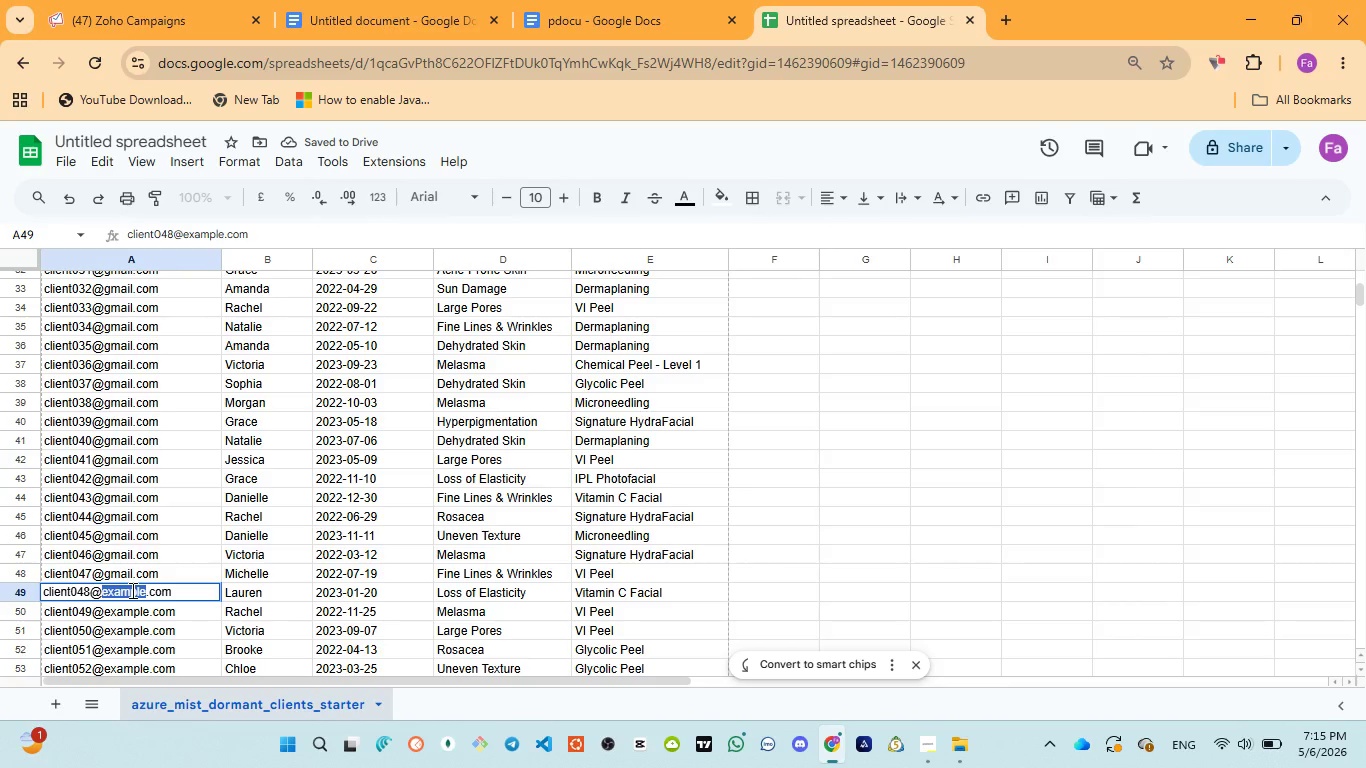 
key(Control+V)
 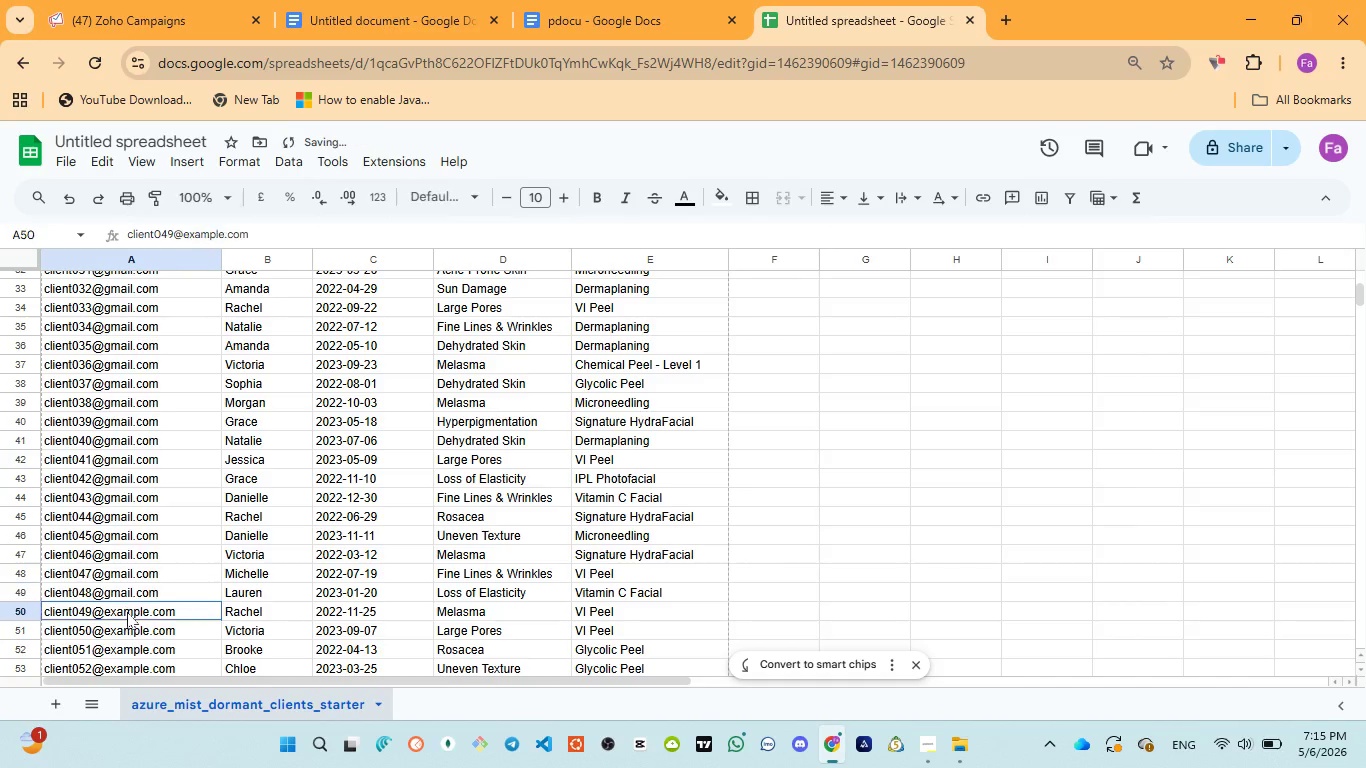 
double_click([127, 612])
 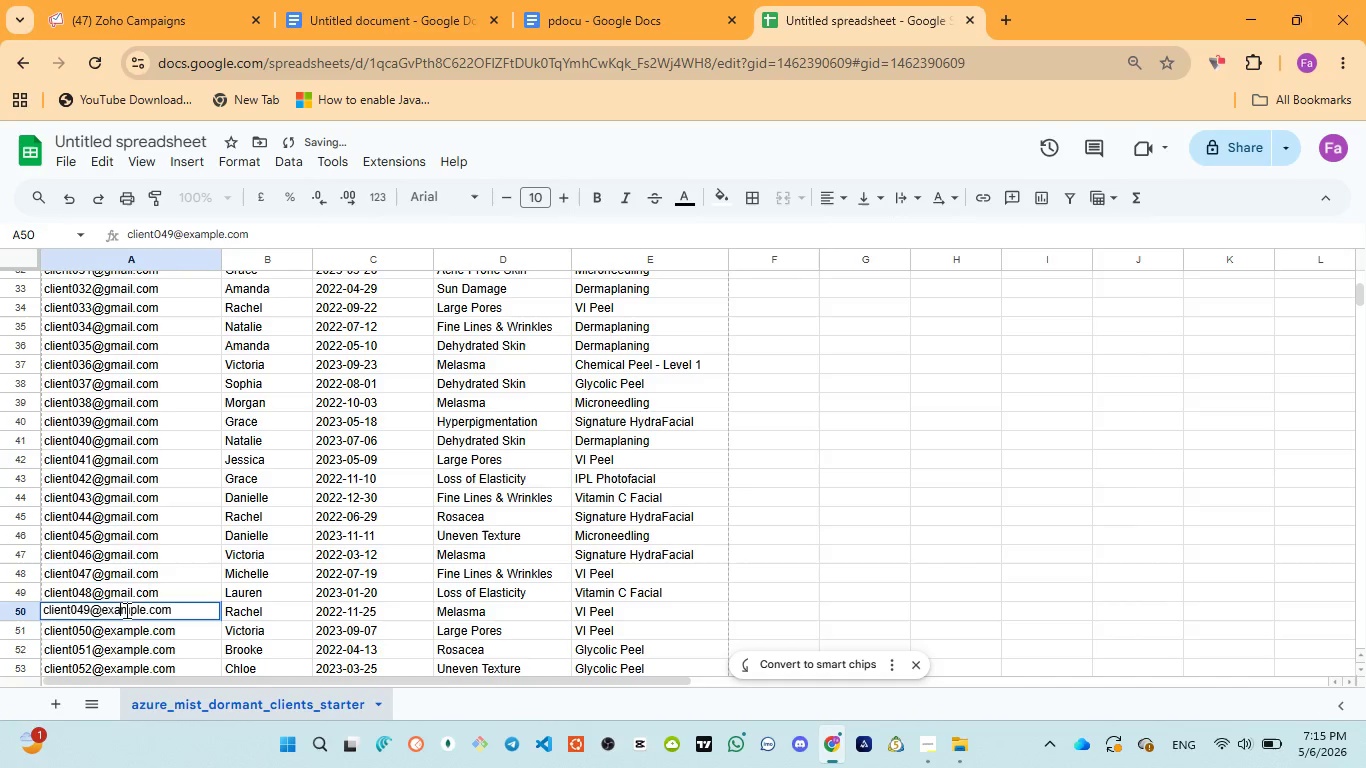 
double_click([125, 610])
 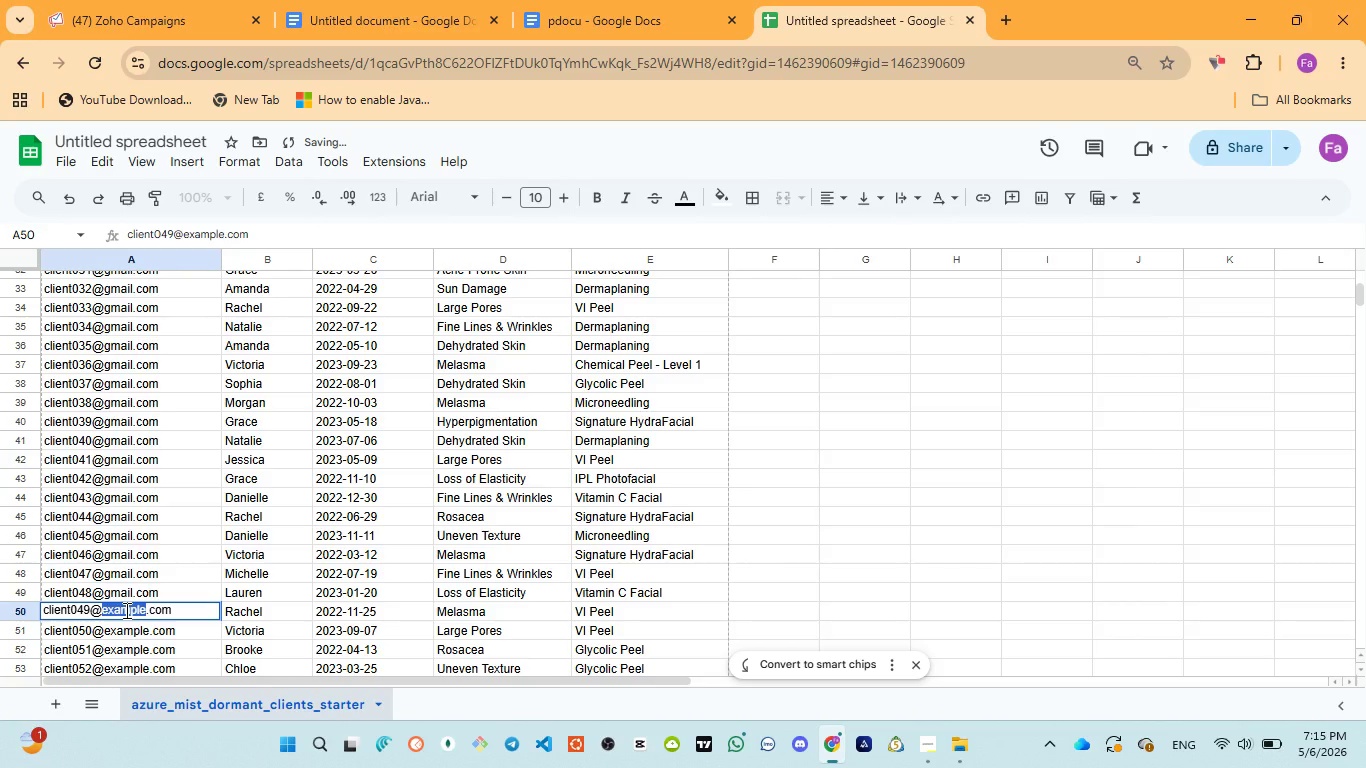 
key(Control+V)
 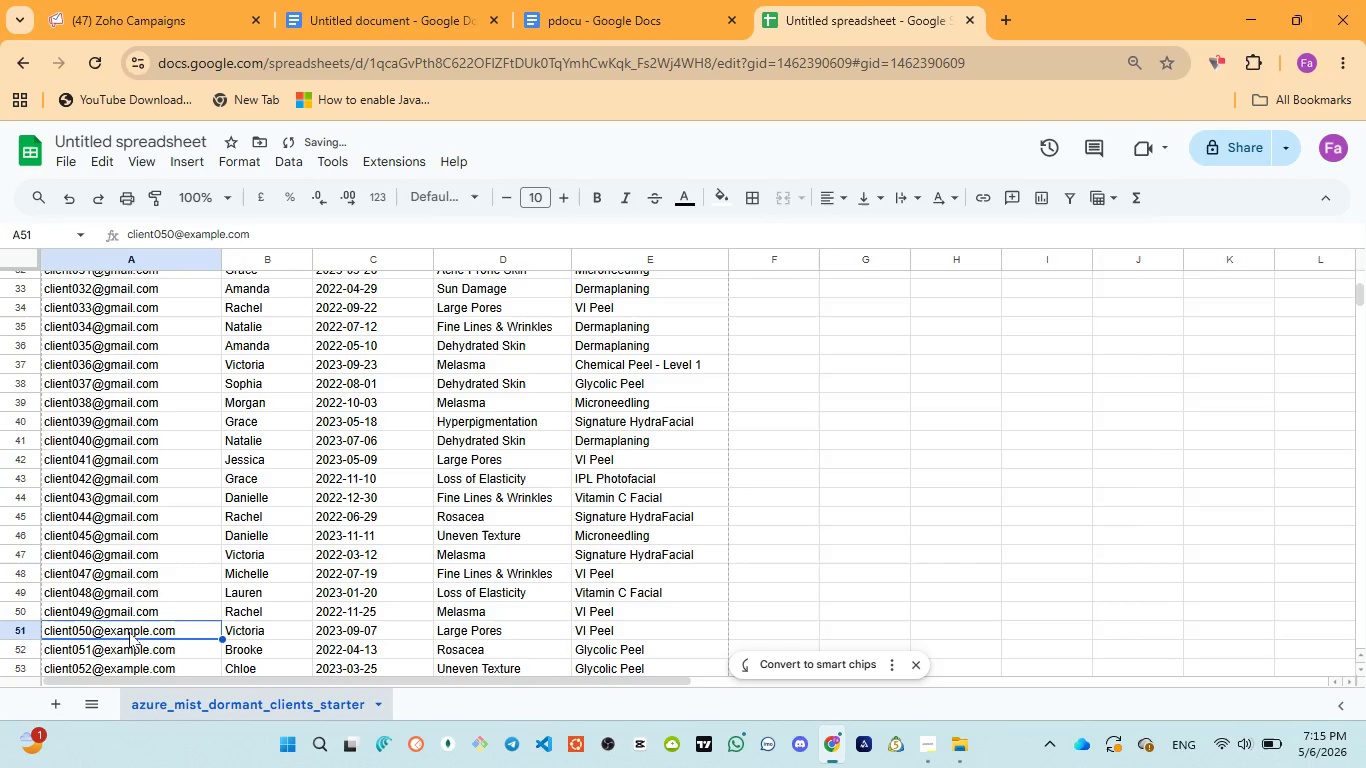 
double_click([129, 632])
 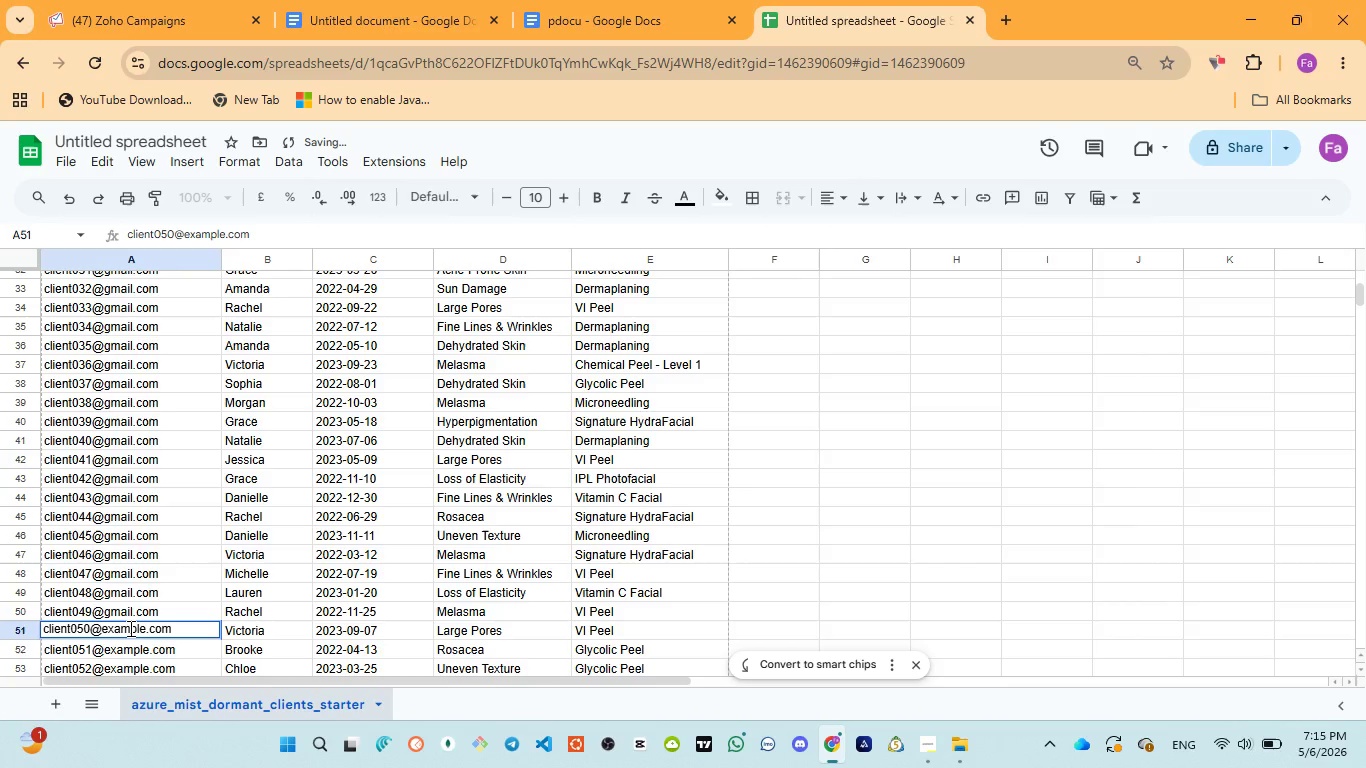 
triple_click([129, 628])
 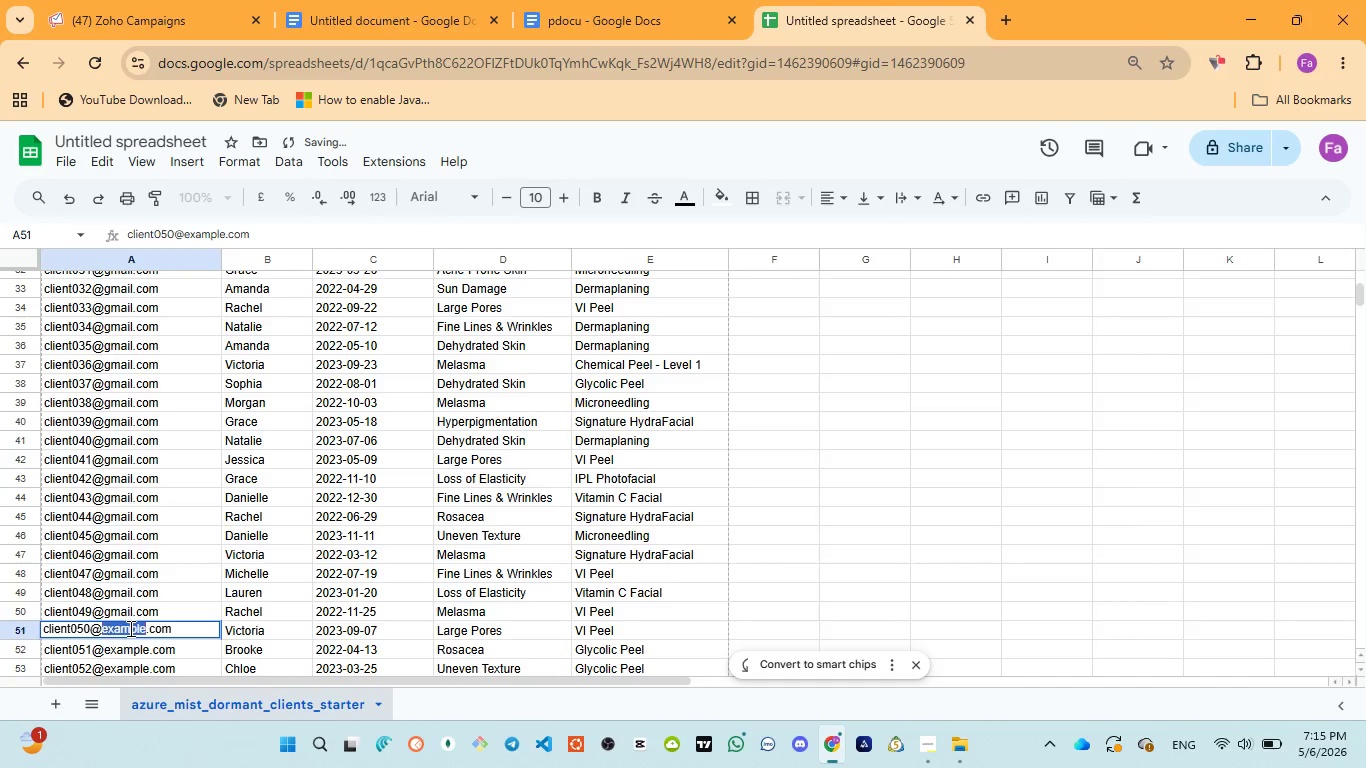 
triple_click([129, 628])
 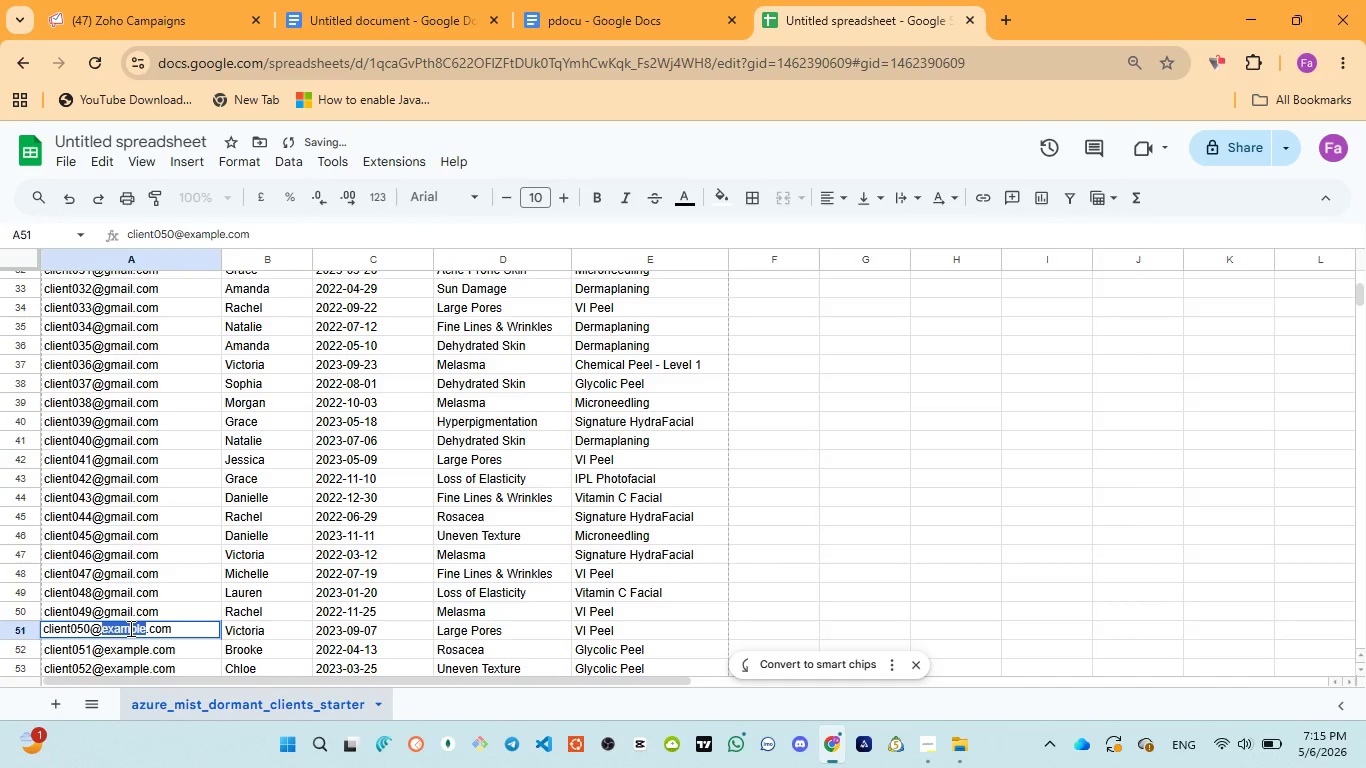 
key(Control+V)
 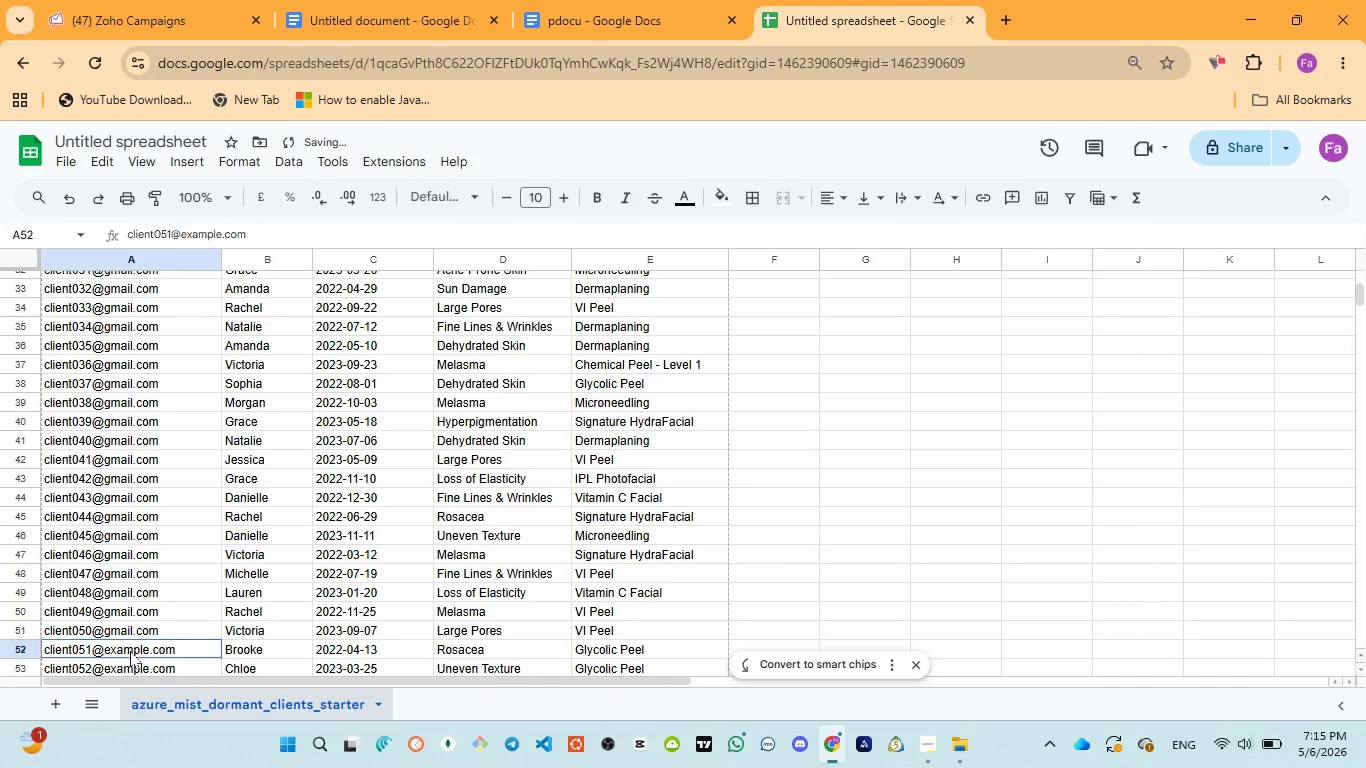 
double_click([130, 651])
 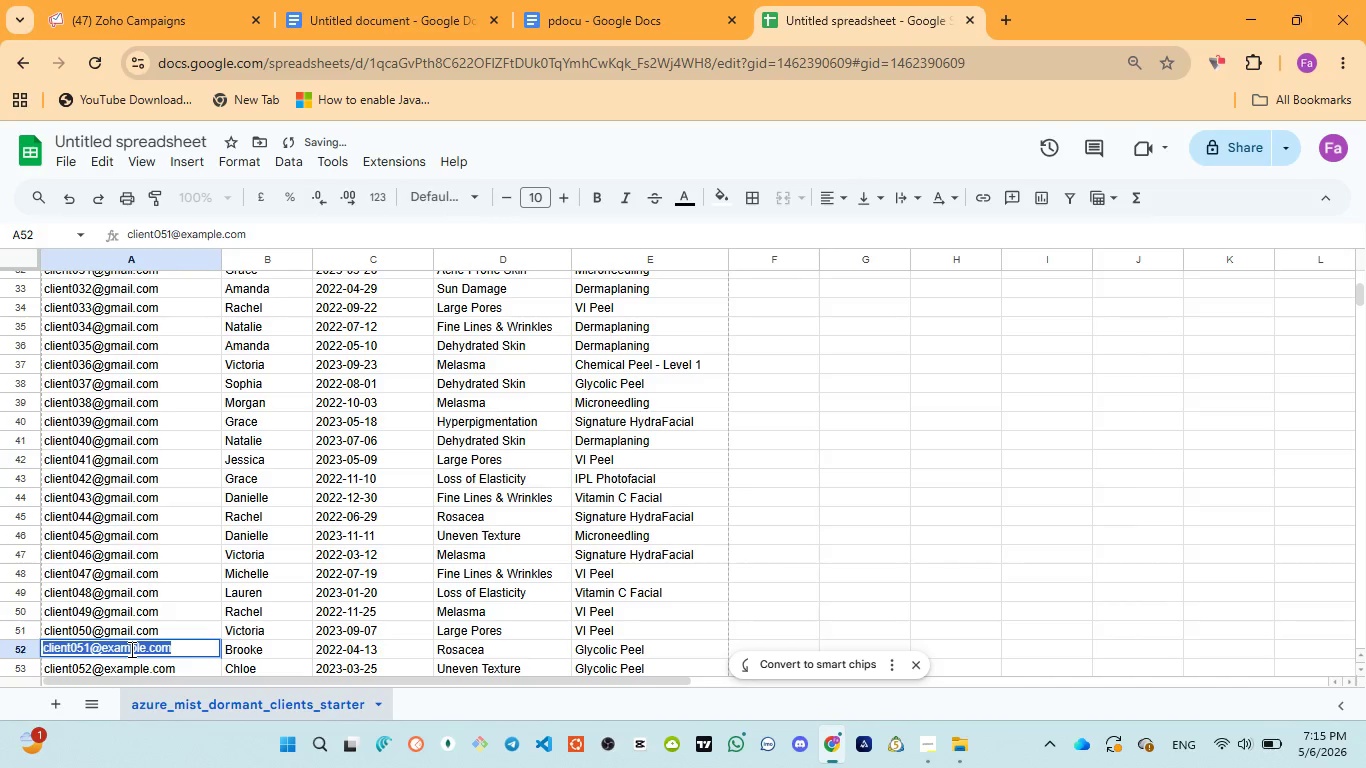 
triple_click([130, 649])
 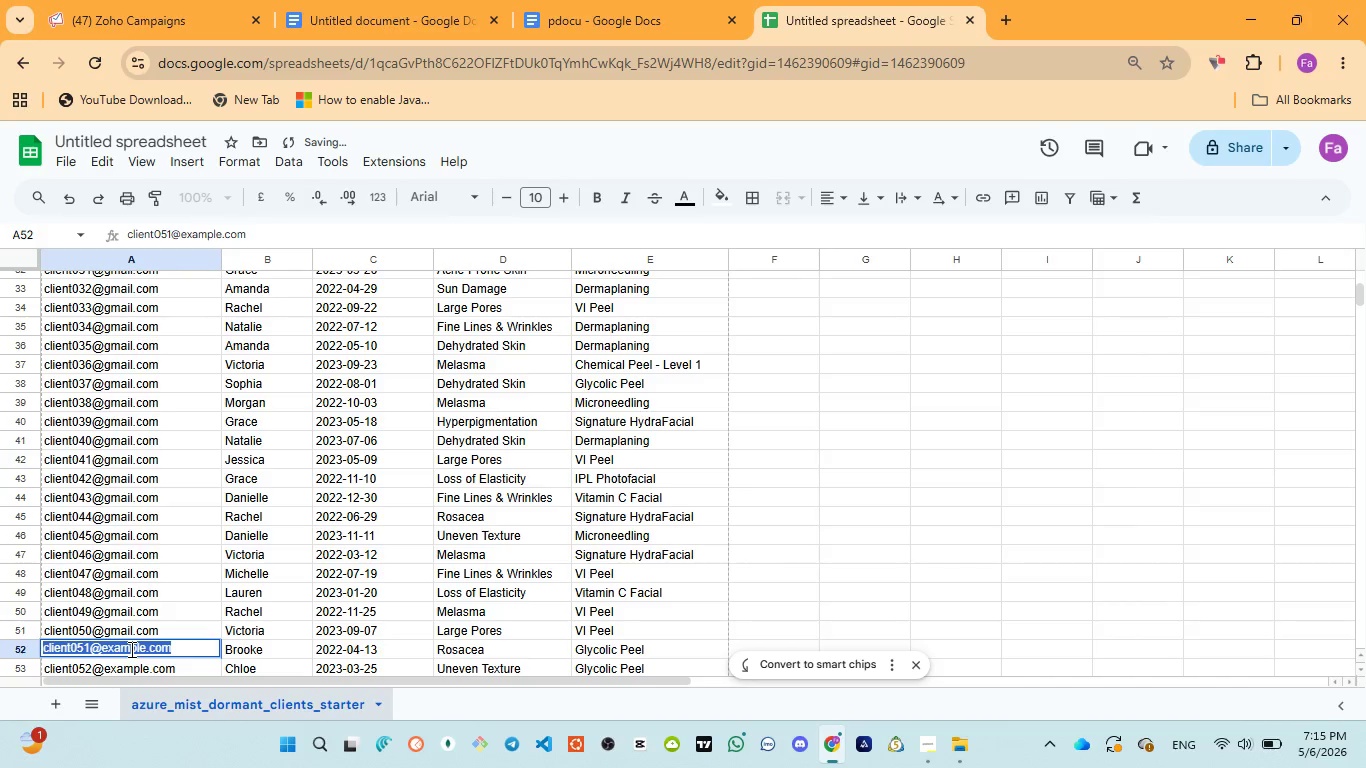 
triple_click([130, 649])
 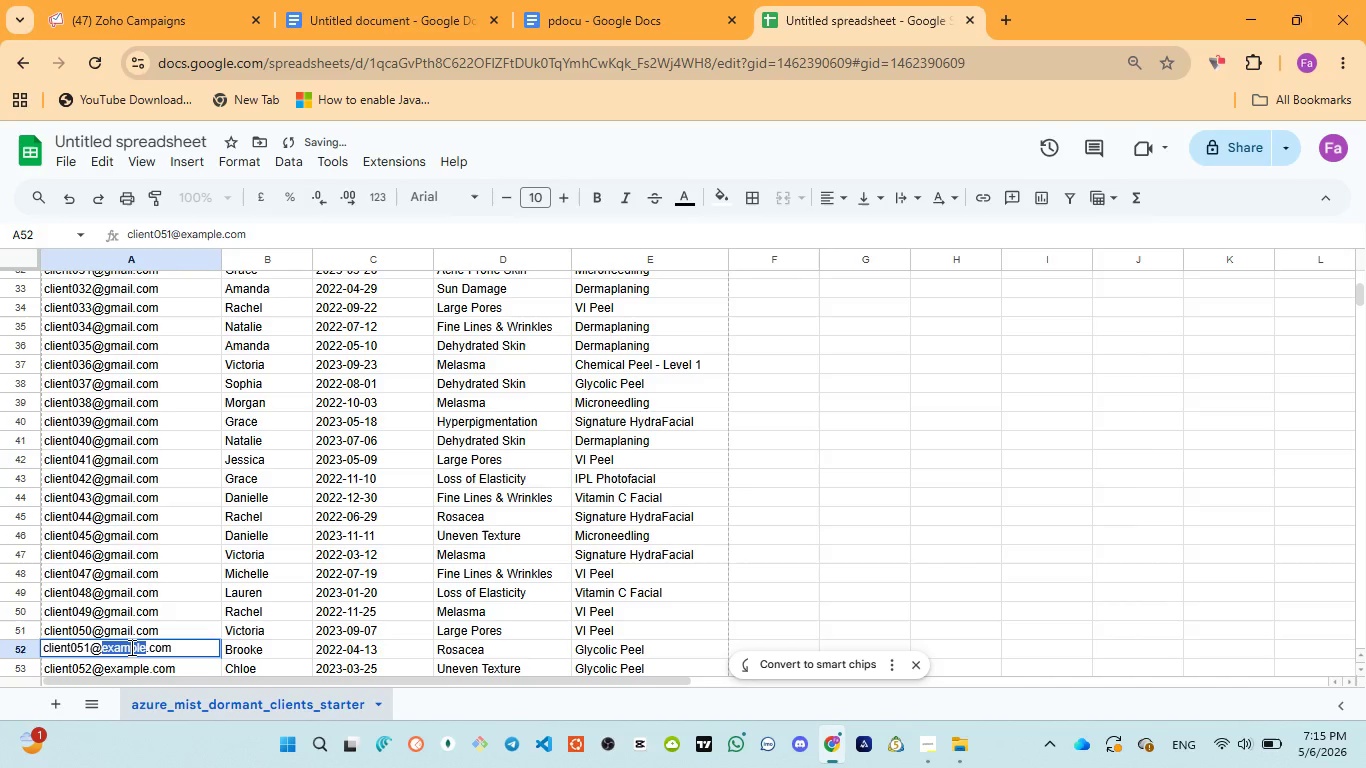 
double_click([130, 647])
 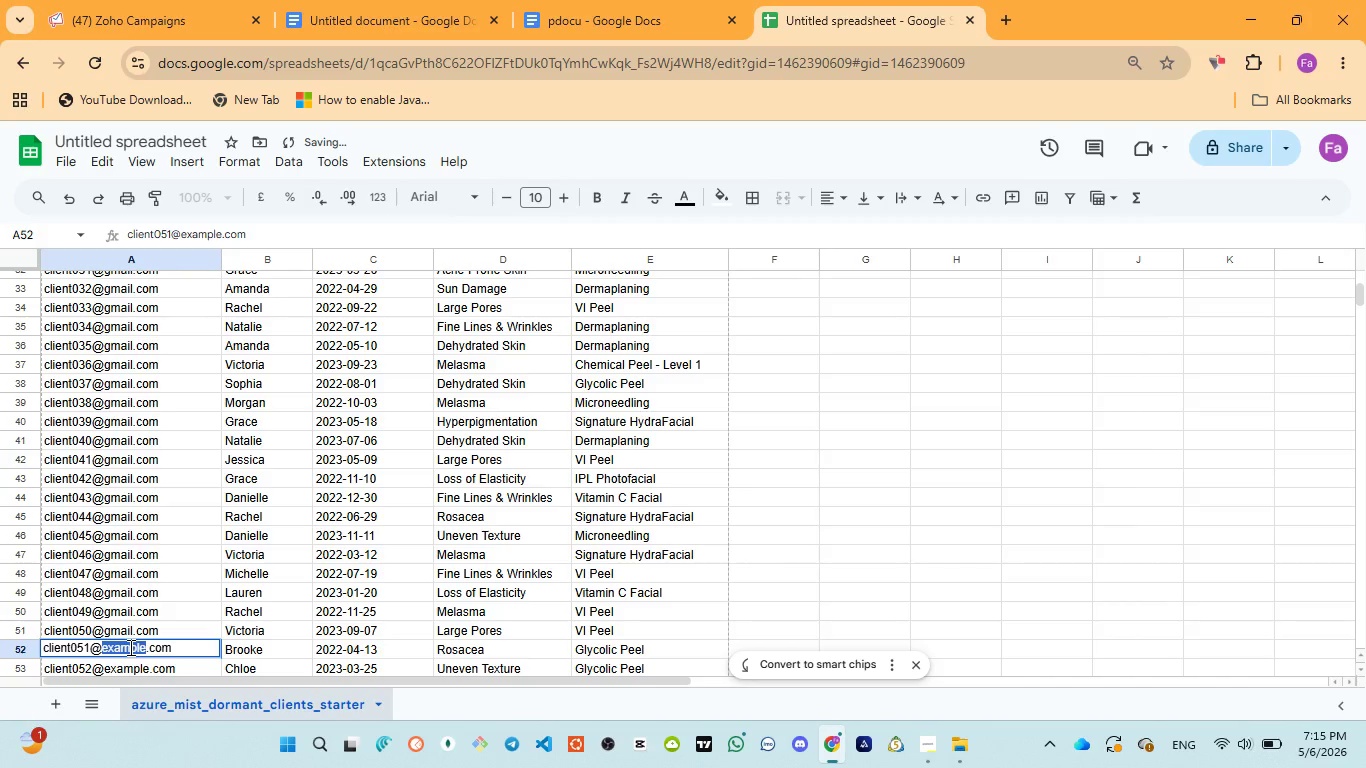 
key(Control+V)
 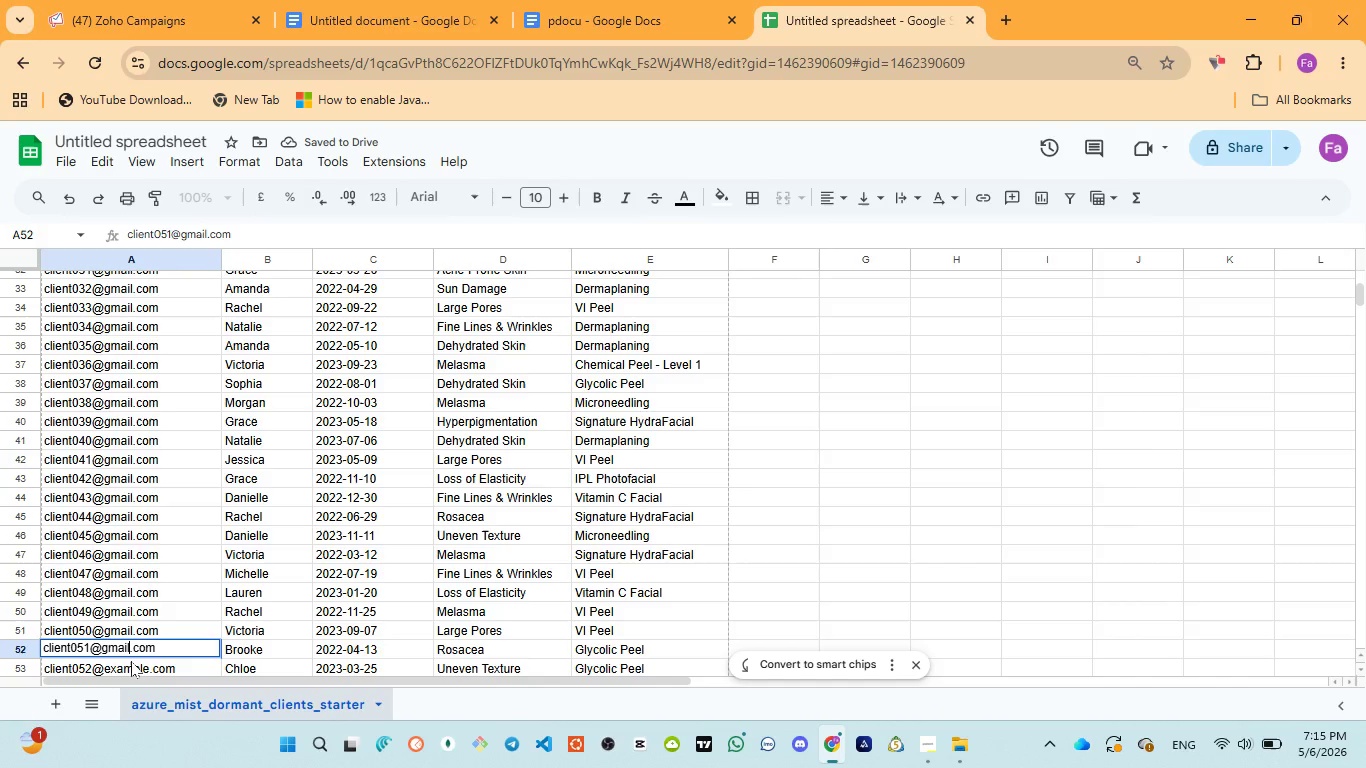 
left_click([131, 663])
 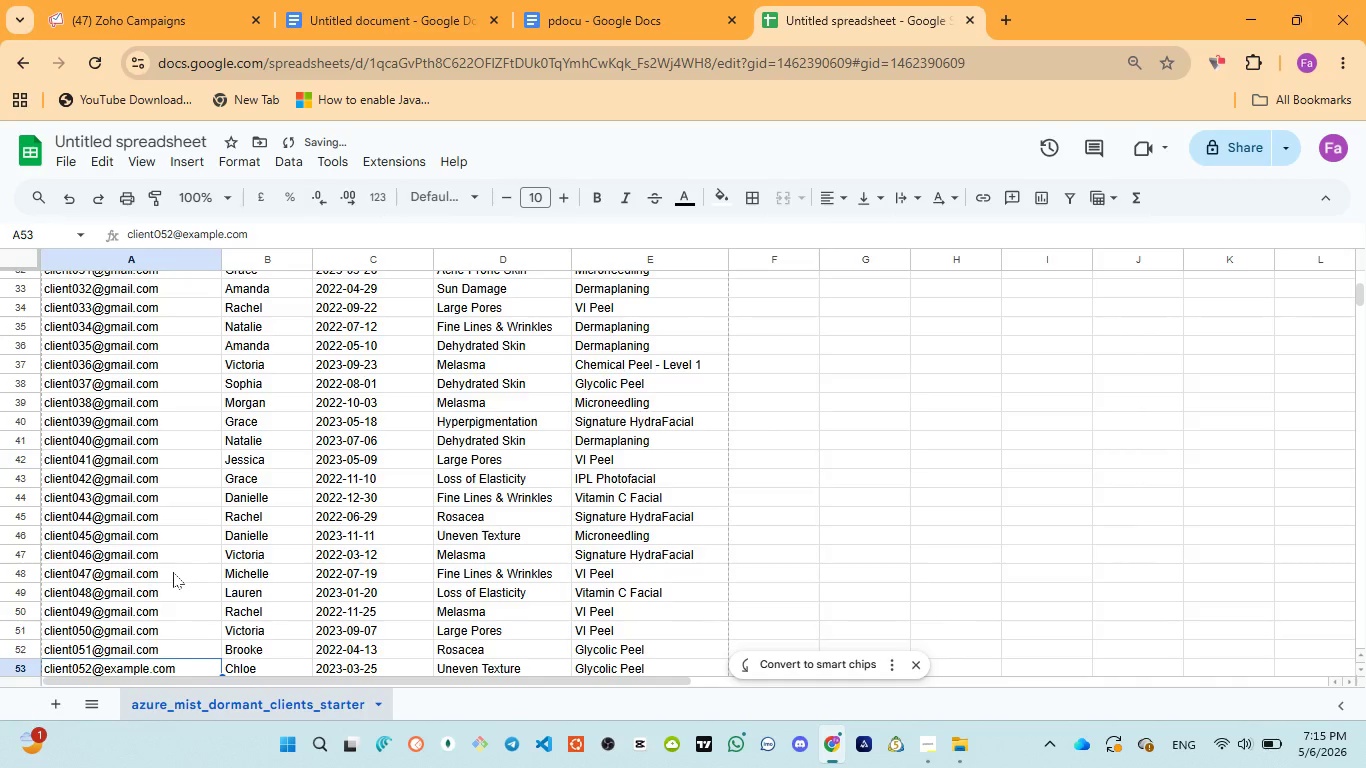 
scroll: coordinate [173, 572], scroll_direction: down, amount: 2.0
 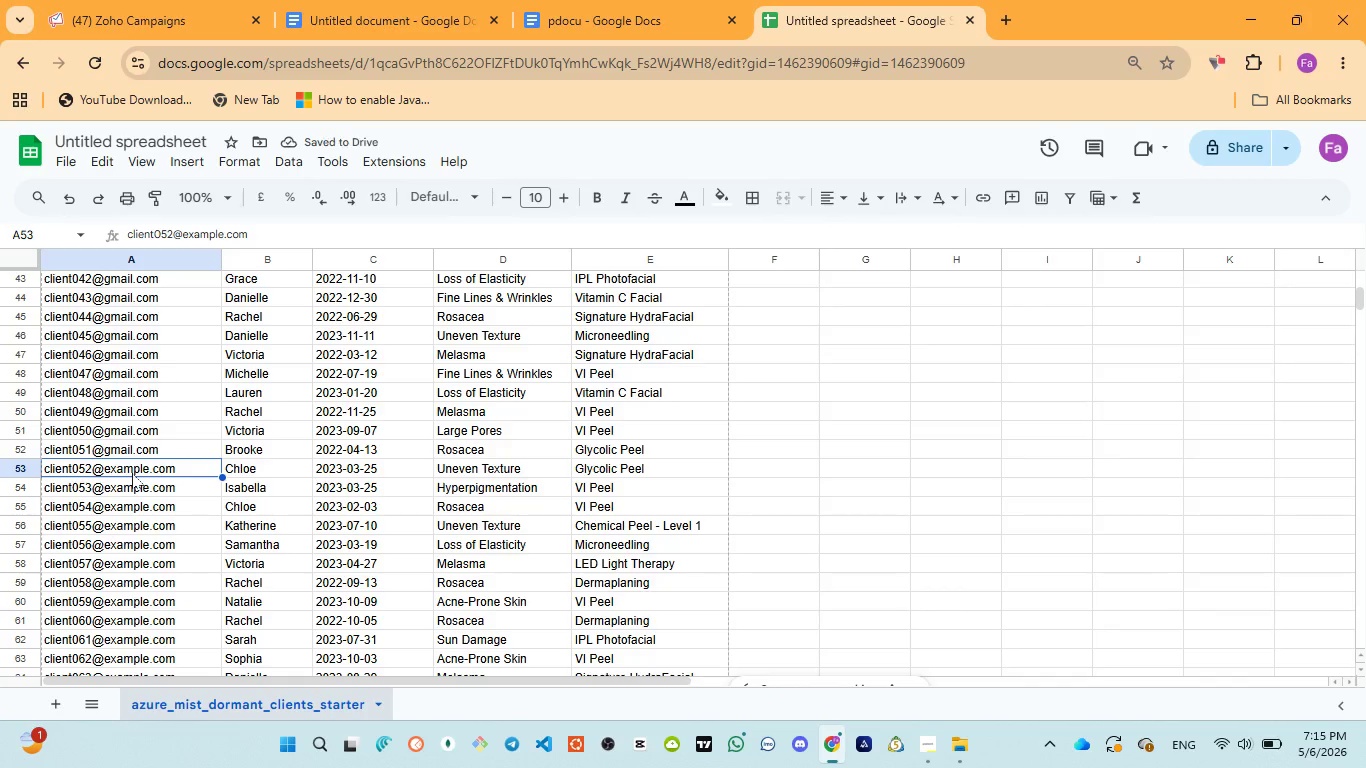 
double_click([132, 470])
 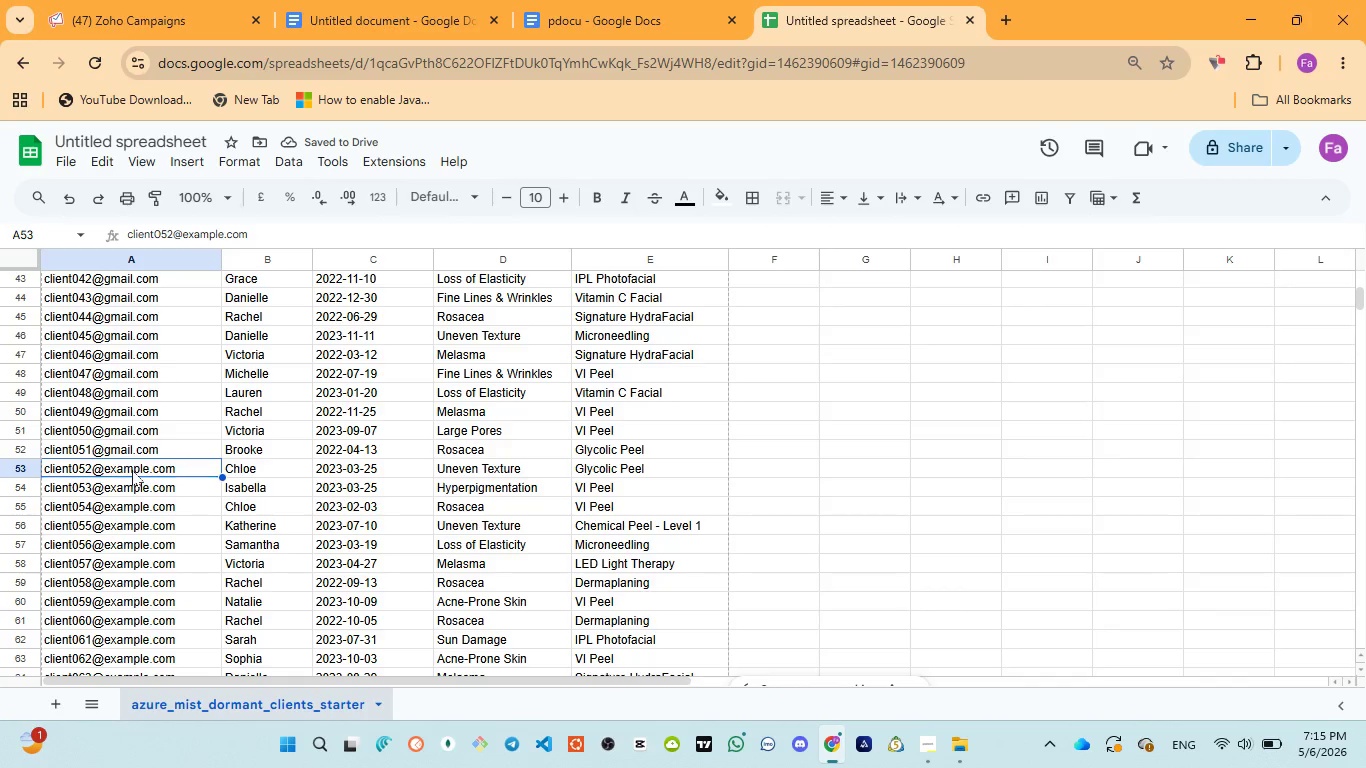 
triple_click([132, 470])
 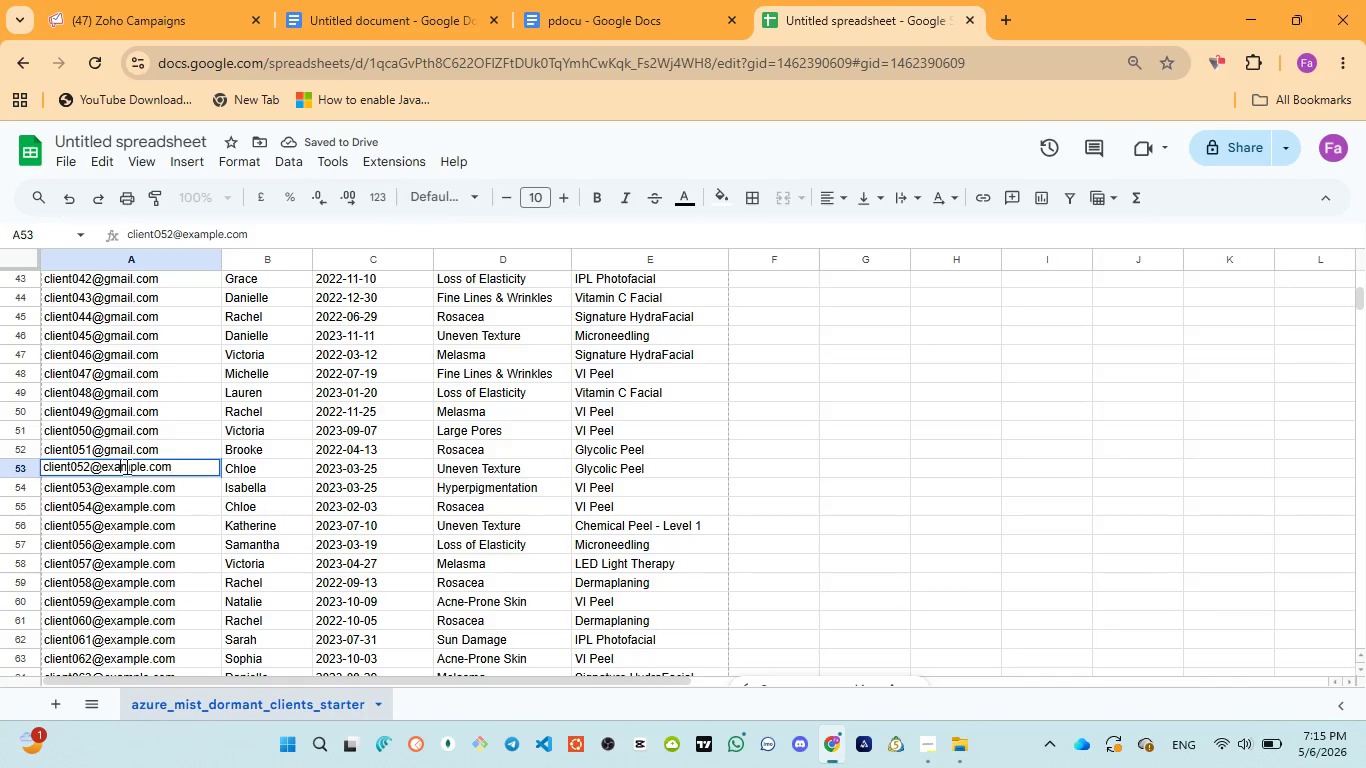 
triple_click([125, 466])
 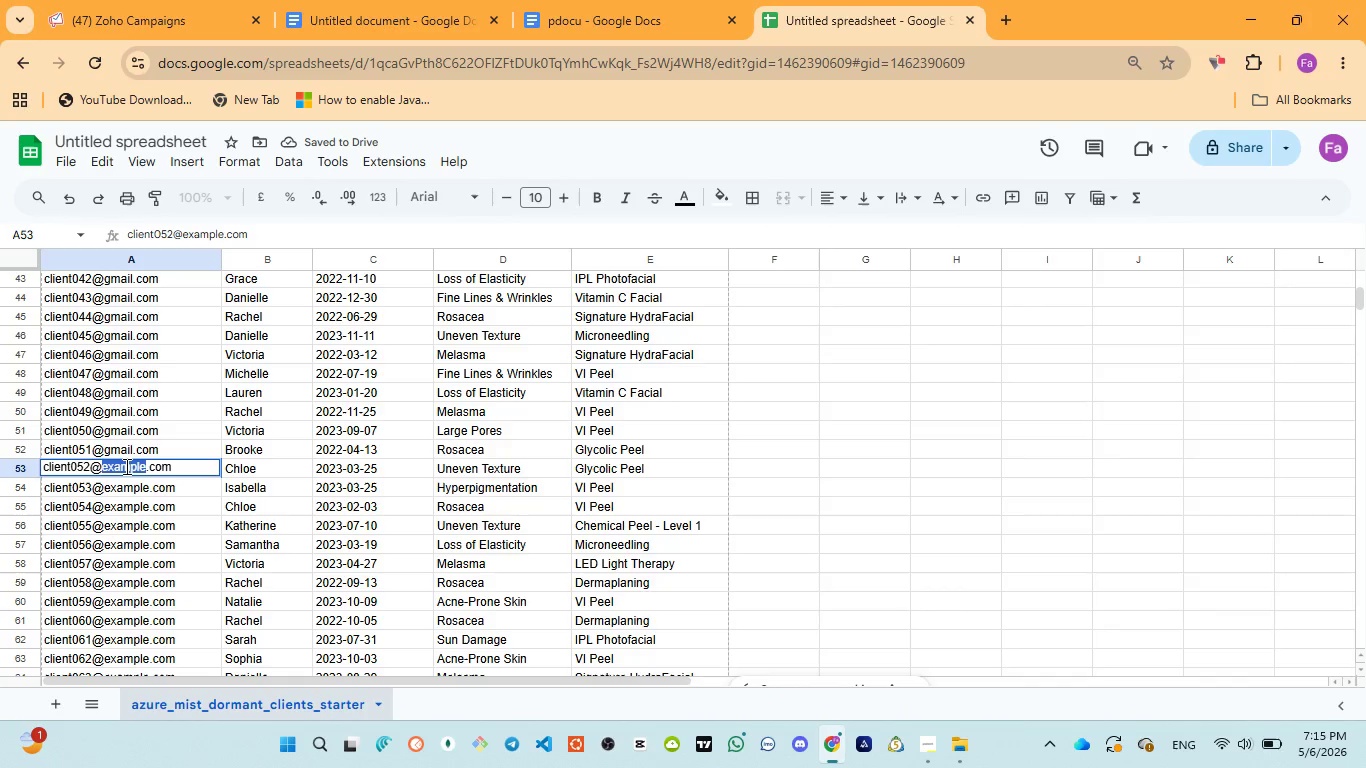 
triple_click([125, 466])
 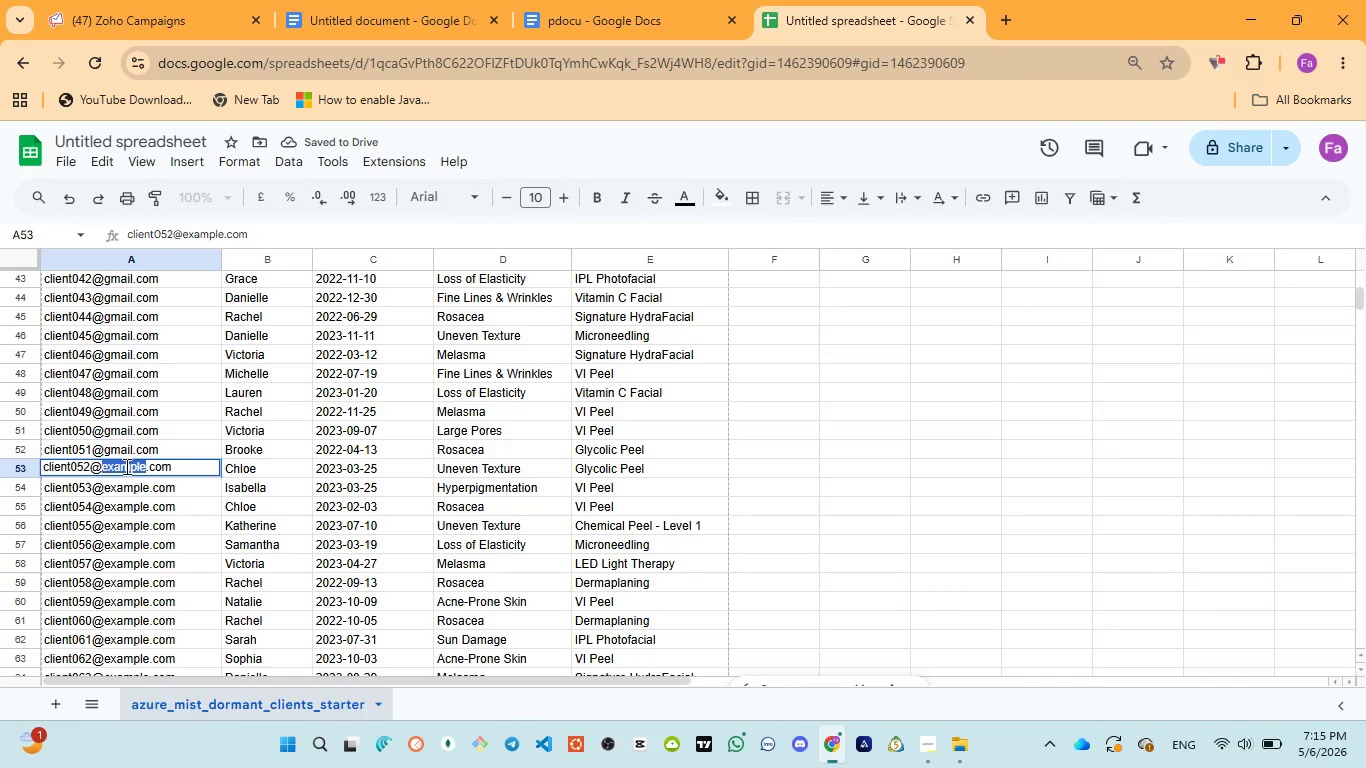 
key(Control+V)
 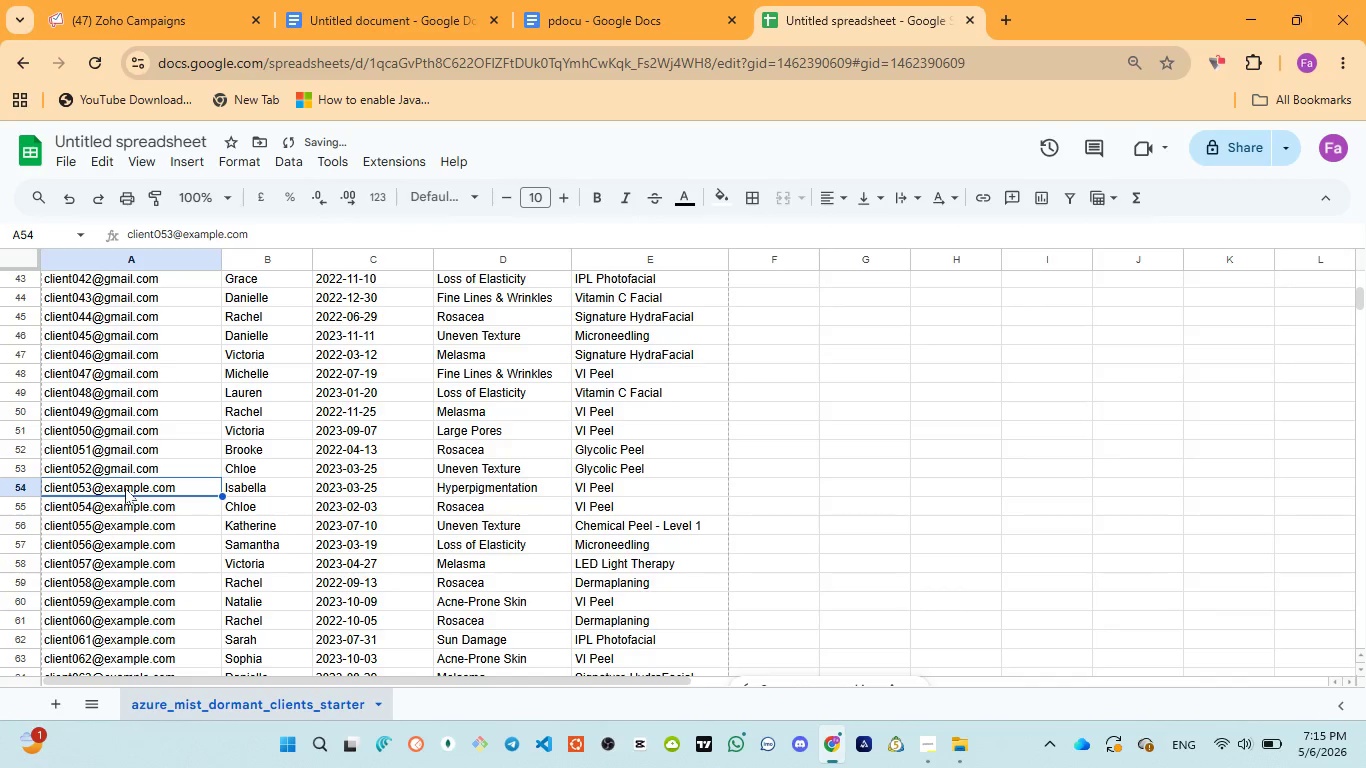 
double_click([125, 488])
 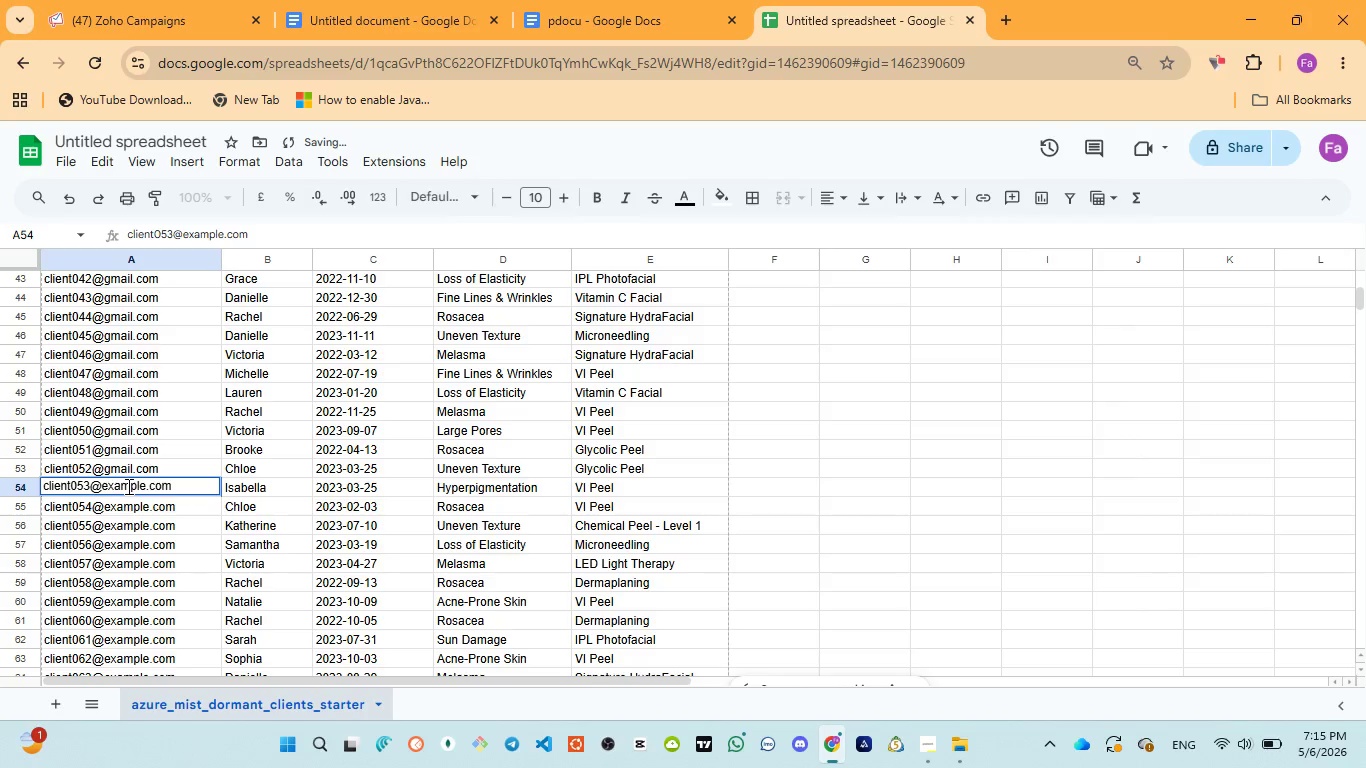 
double_click([127, 486])
 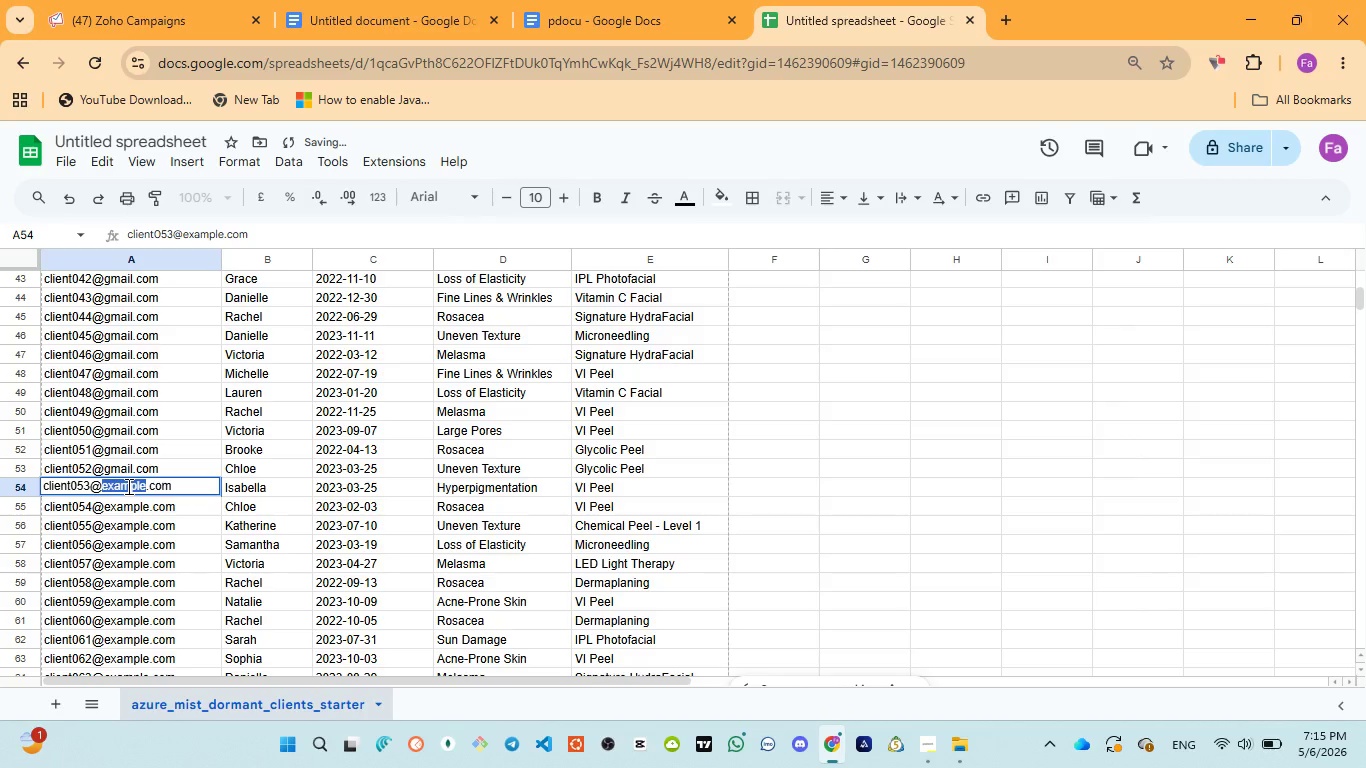 
key(Control+V)
 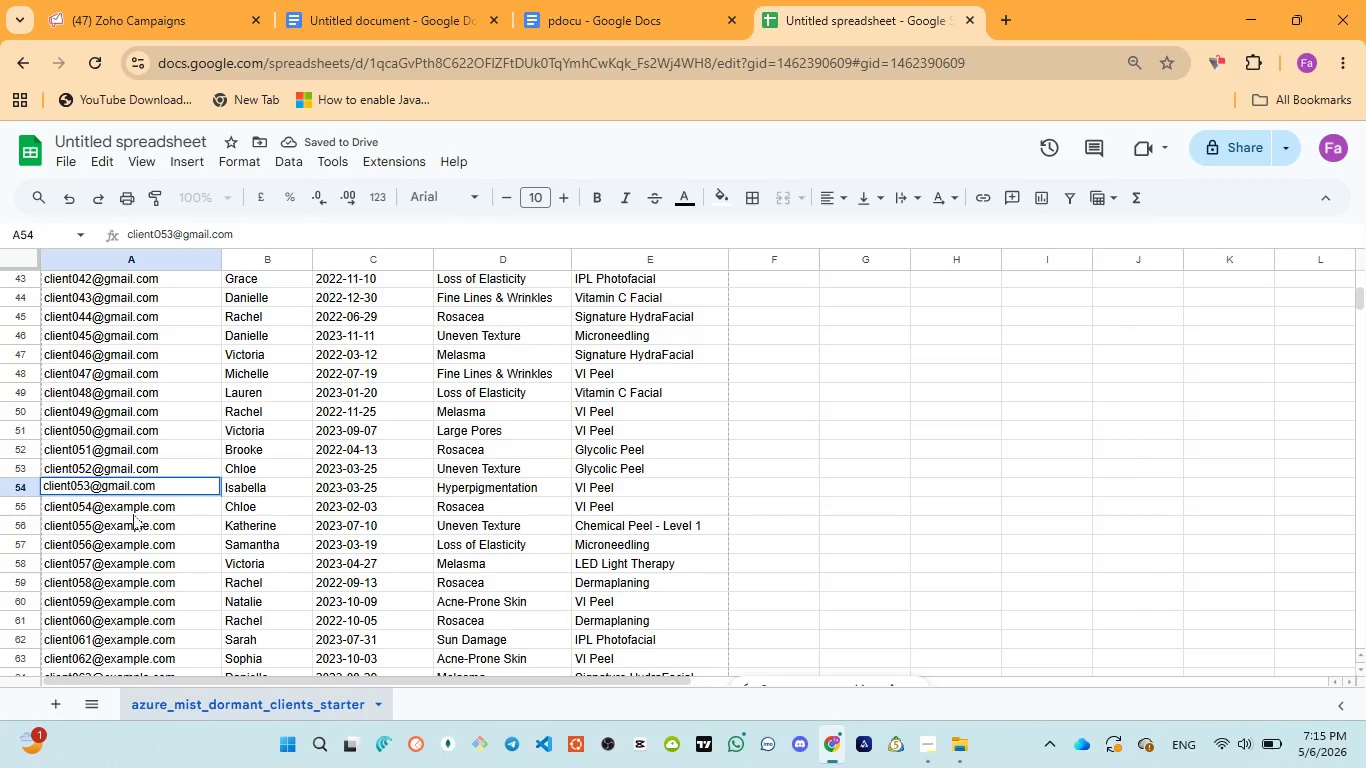 
left_click([133, 514])
 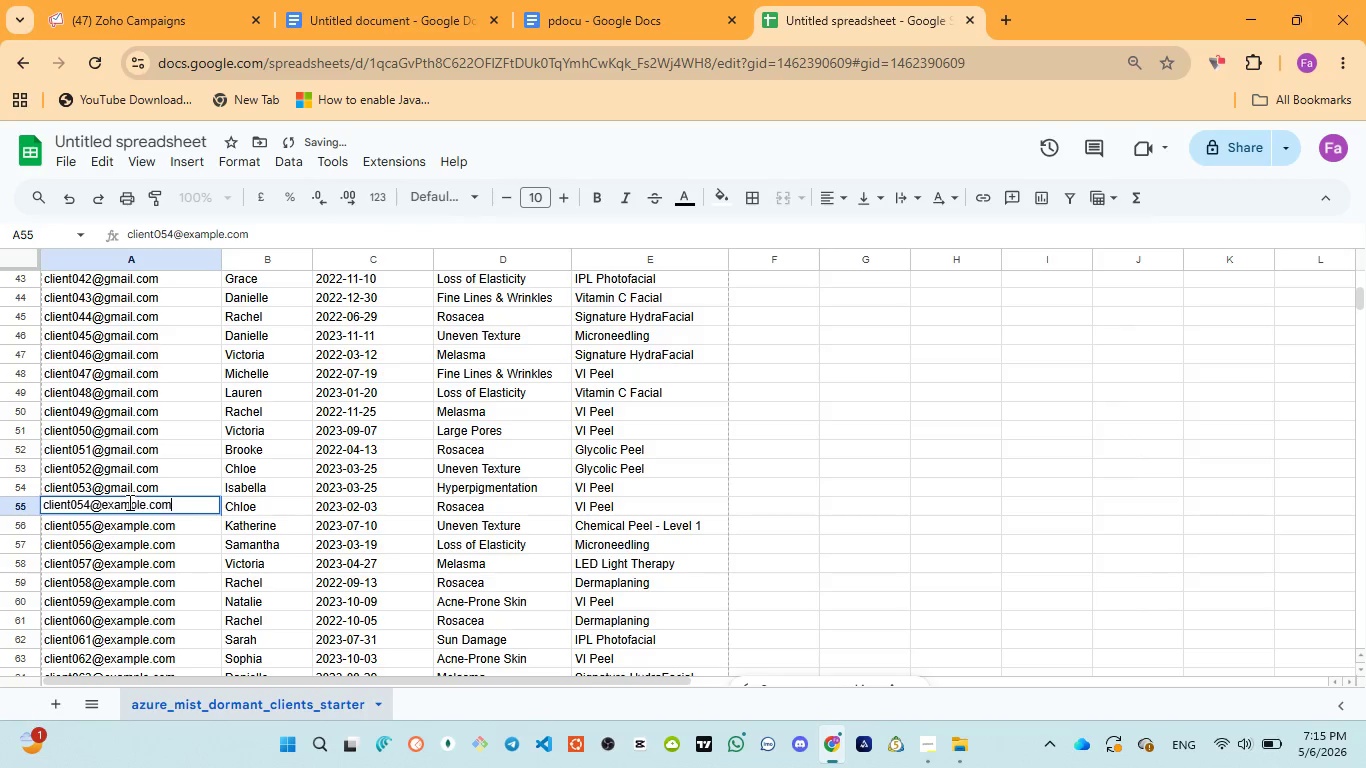 
triple_click([128, 502])
 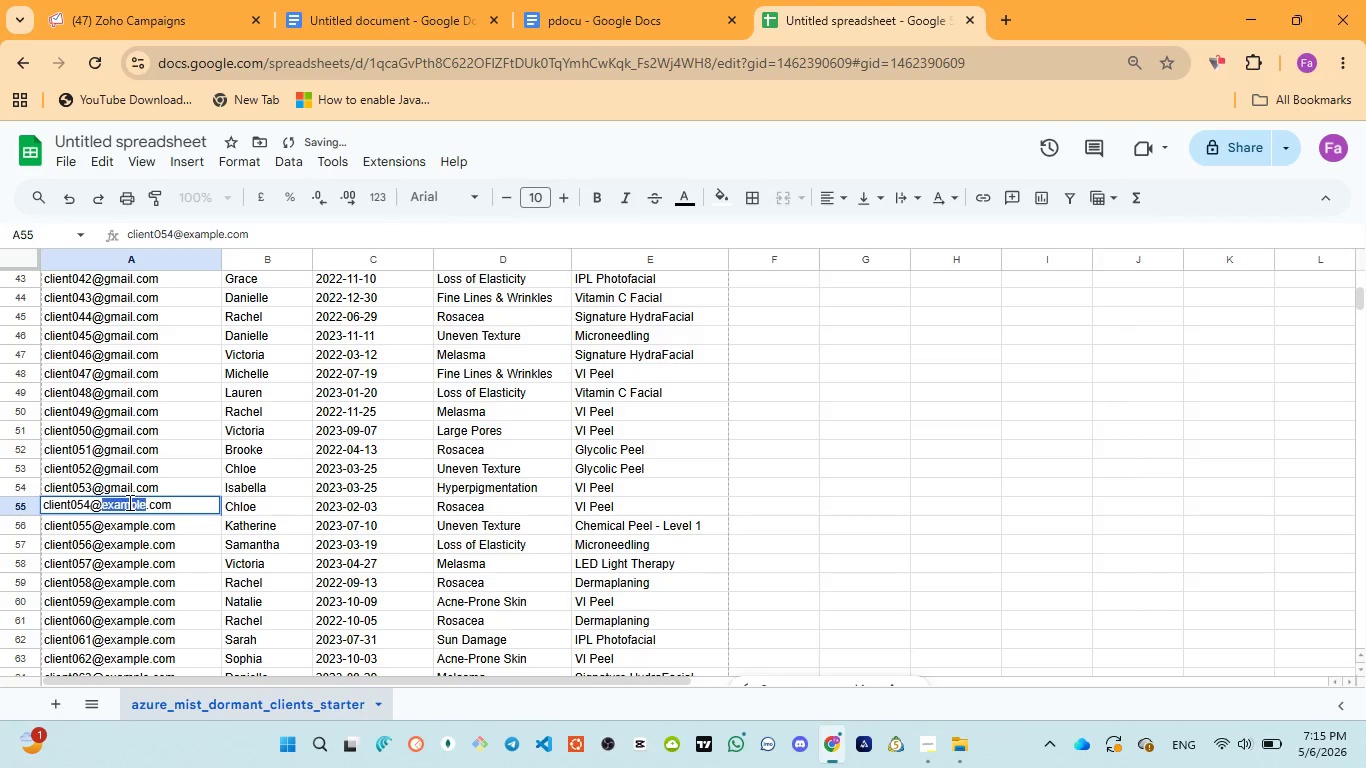 
triple_click([128, 502])
 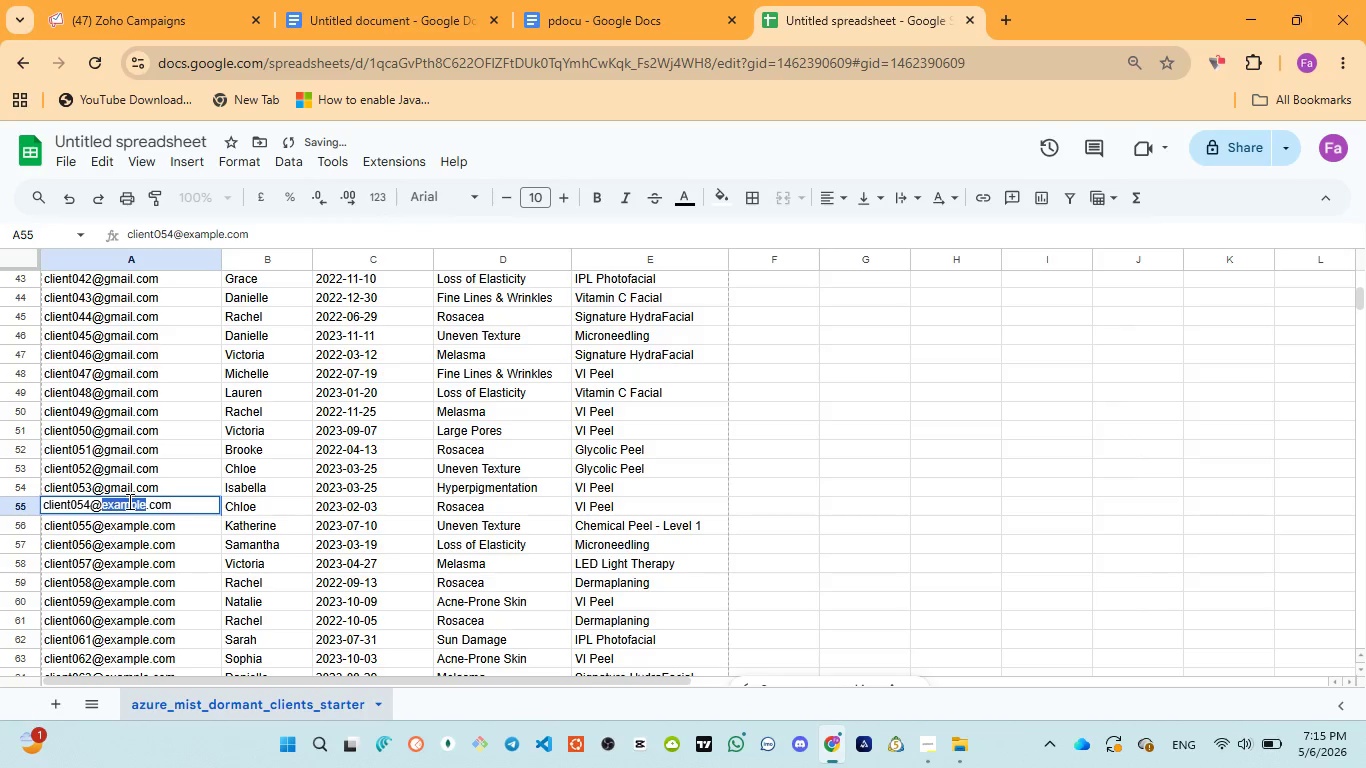 
key(Control+V)
 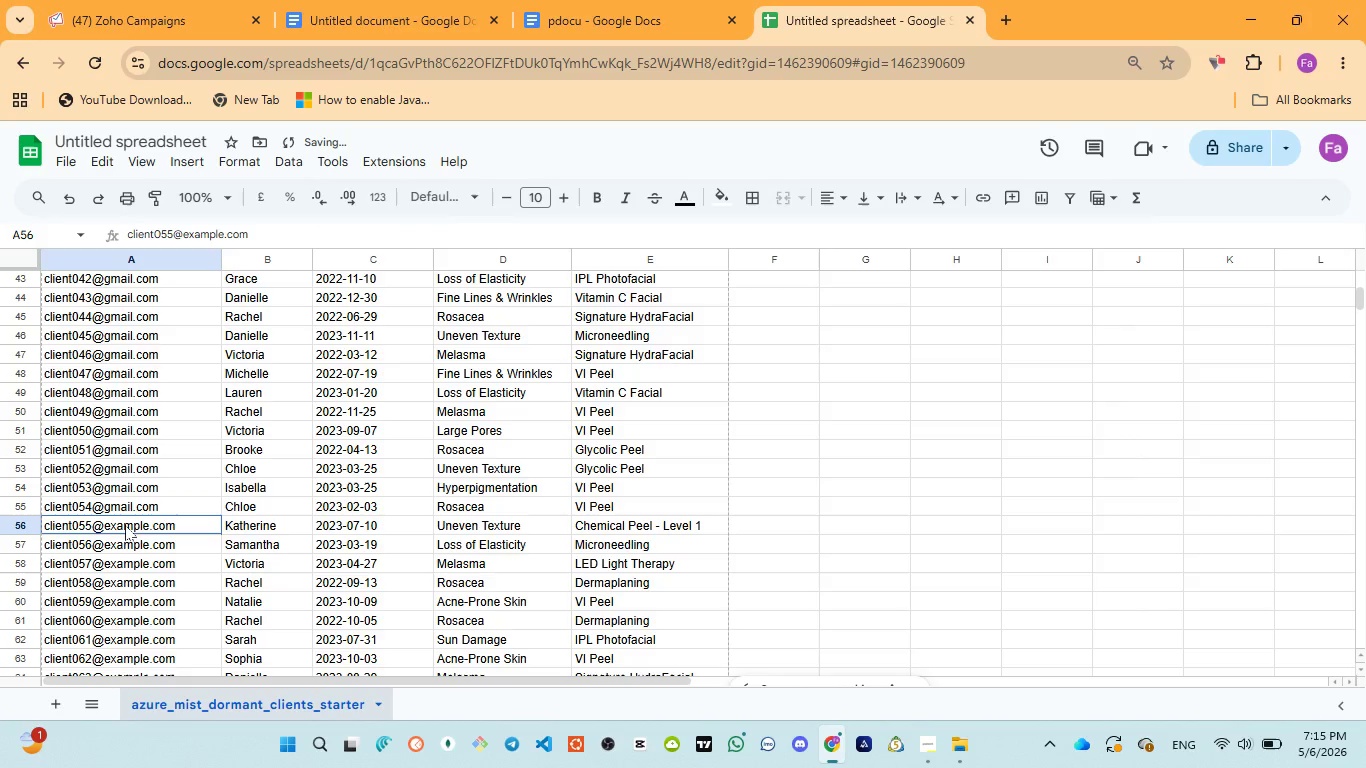 
double_click([125, 525])
 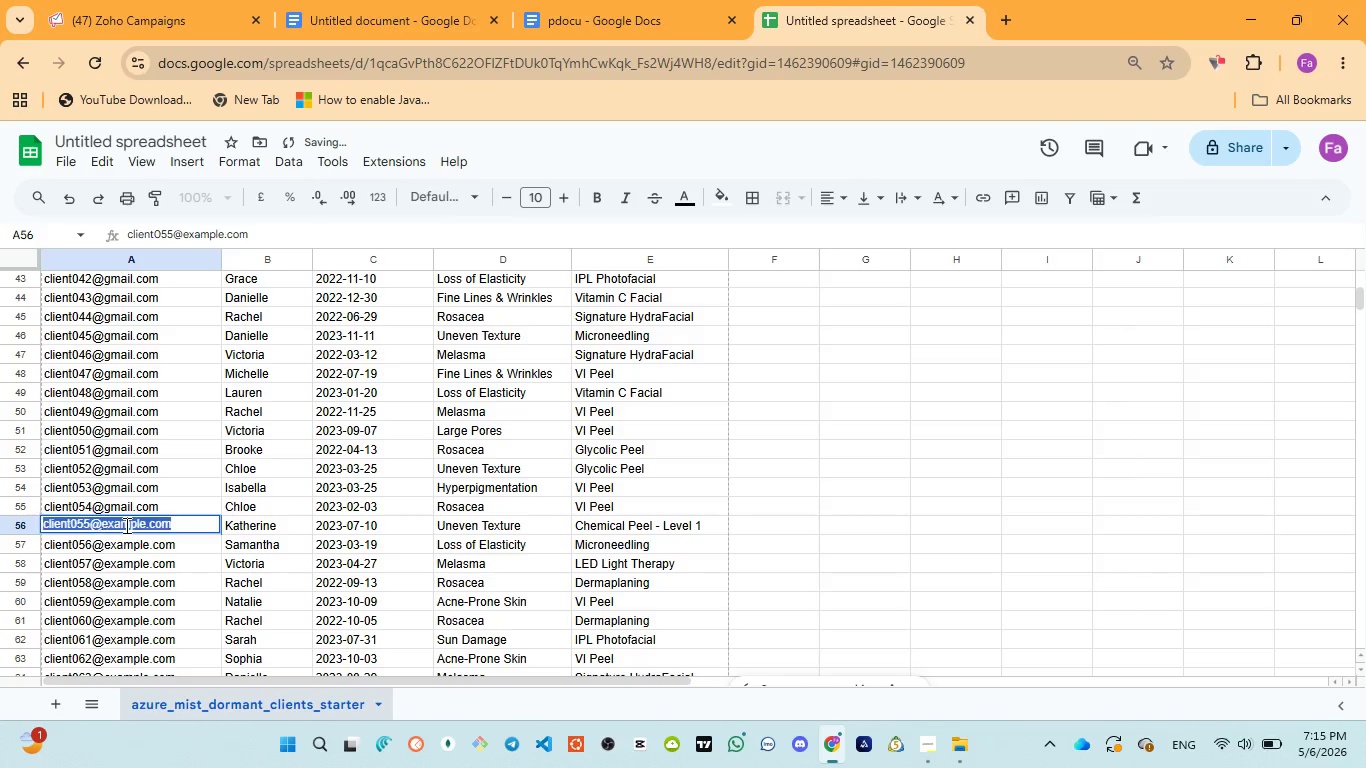 
triple_click([125, 525])
 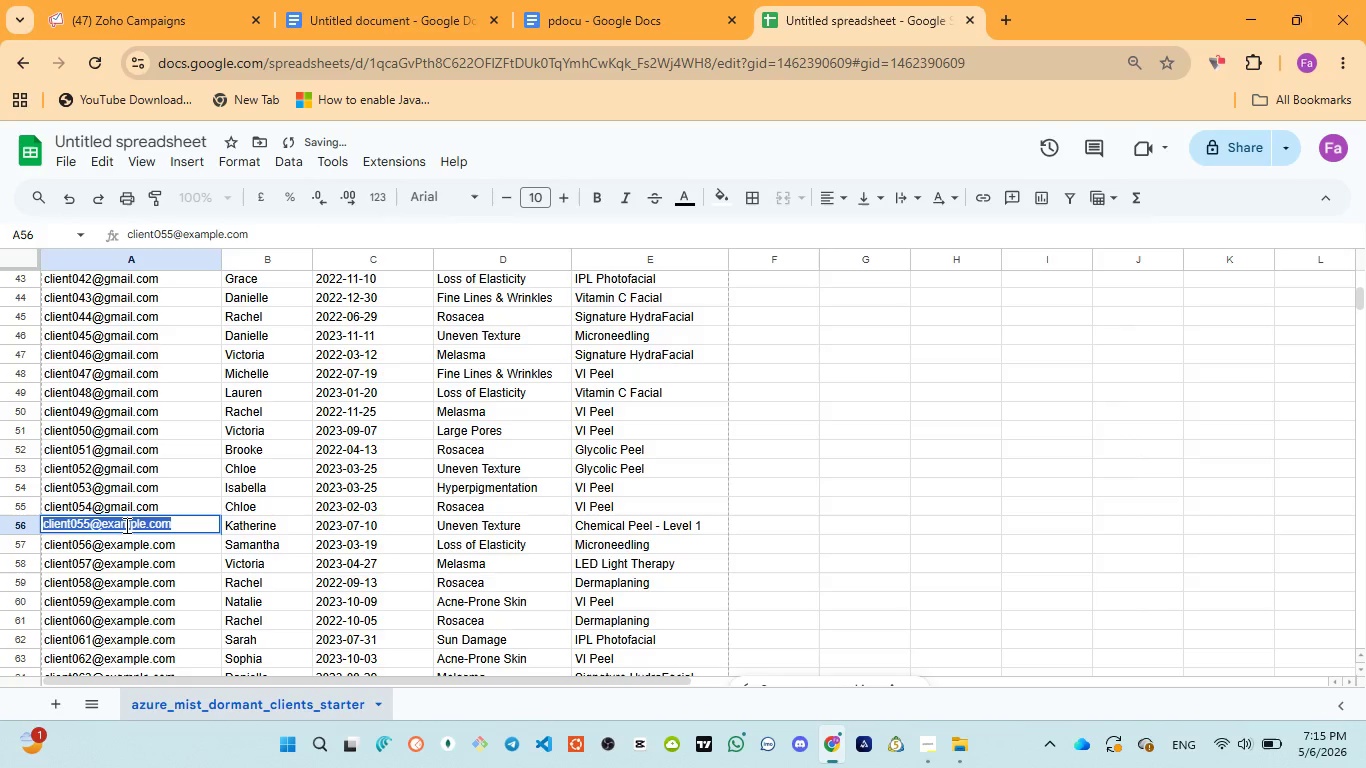 
triple_click([125, 525])
 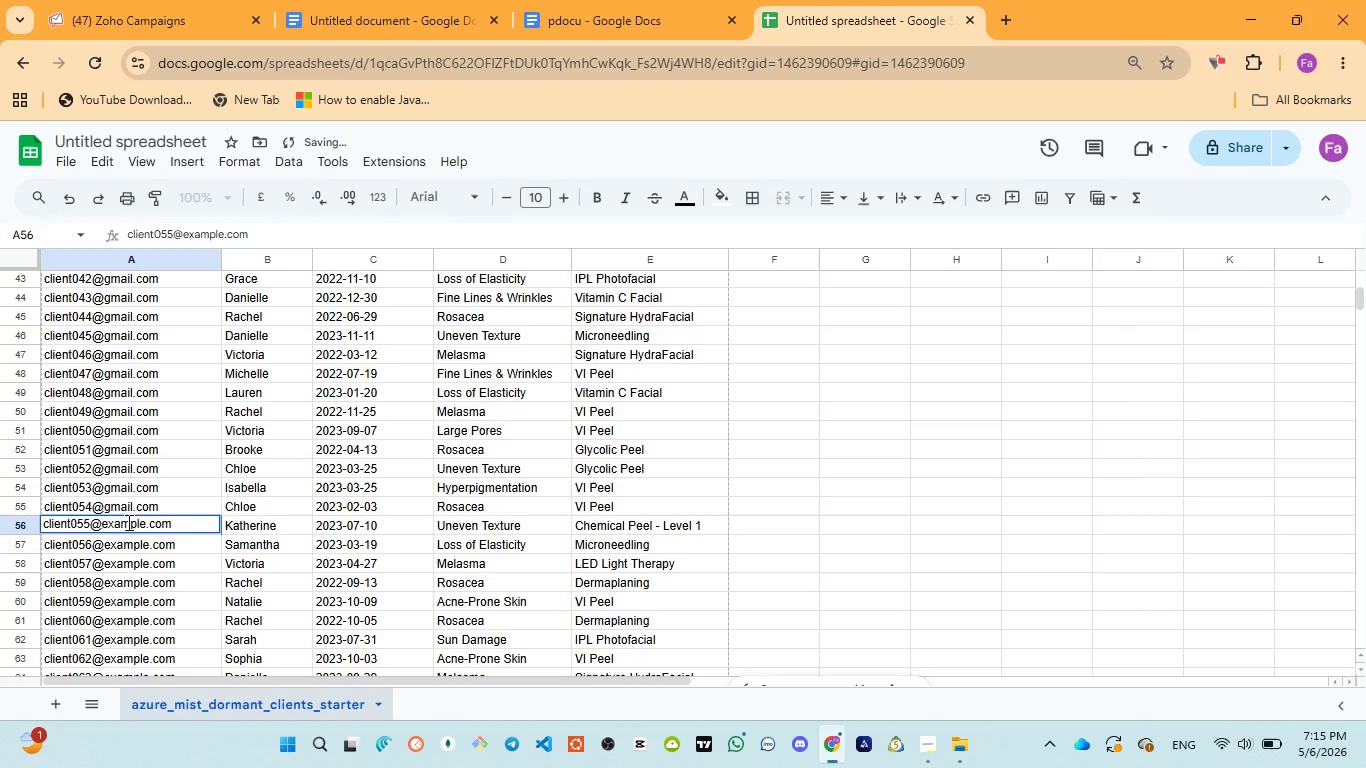 
double_click([127, 522])
 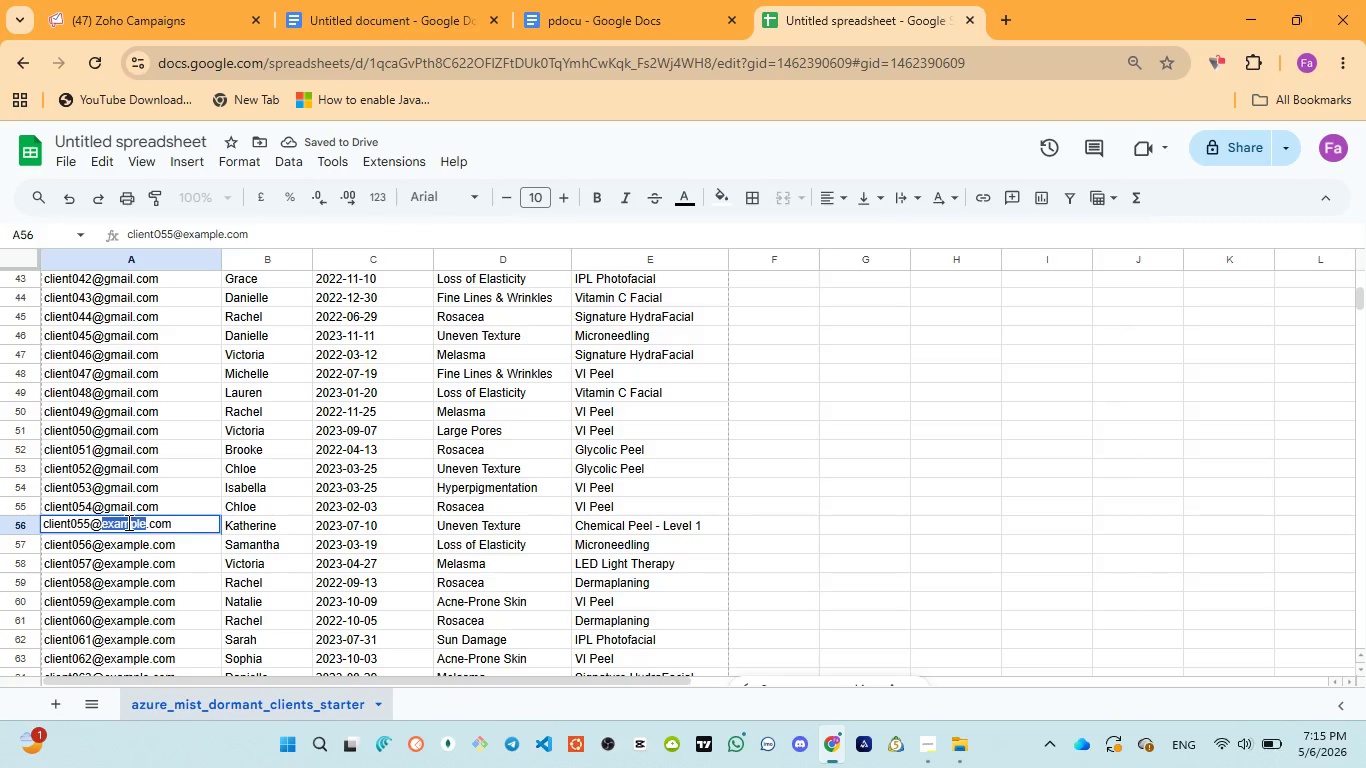 
key(Control+V)
 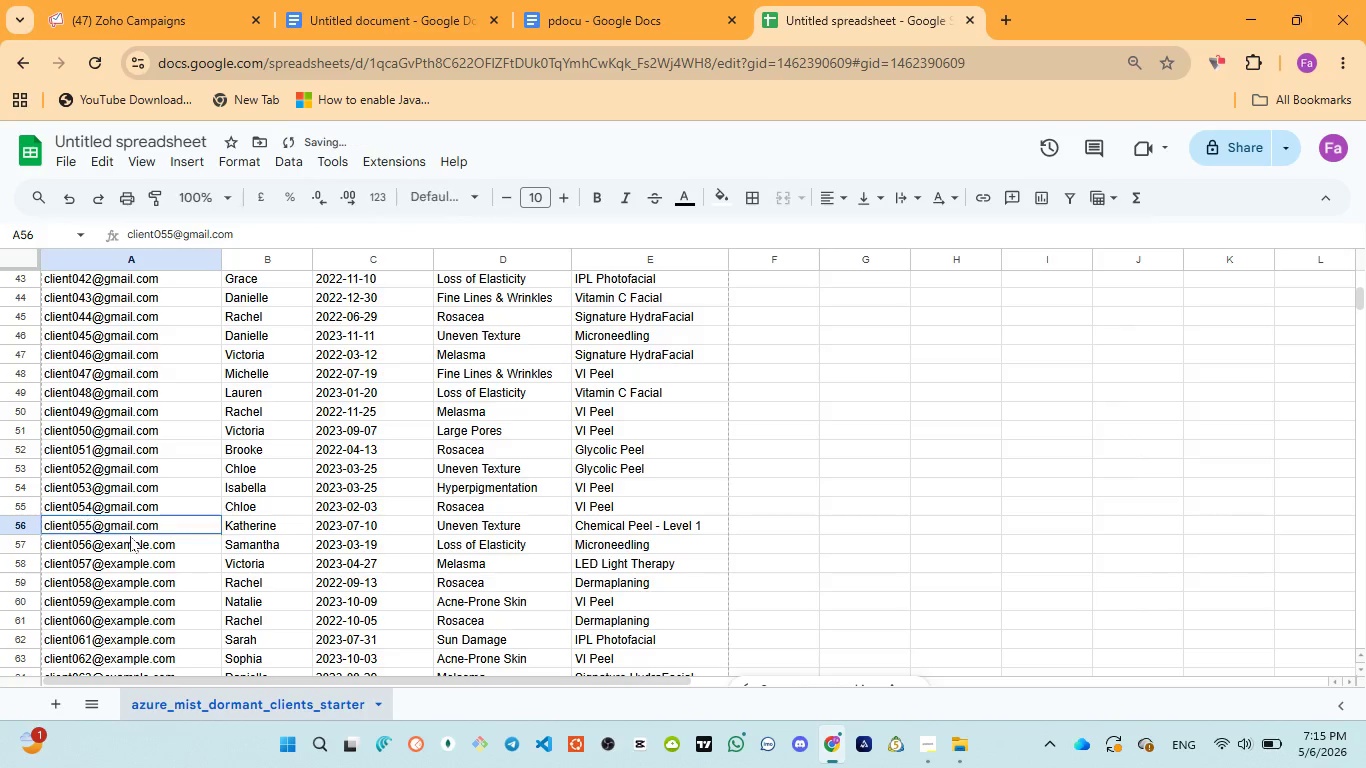 
double_click([130, 536])
 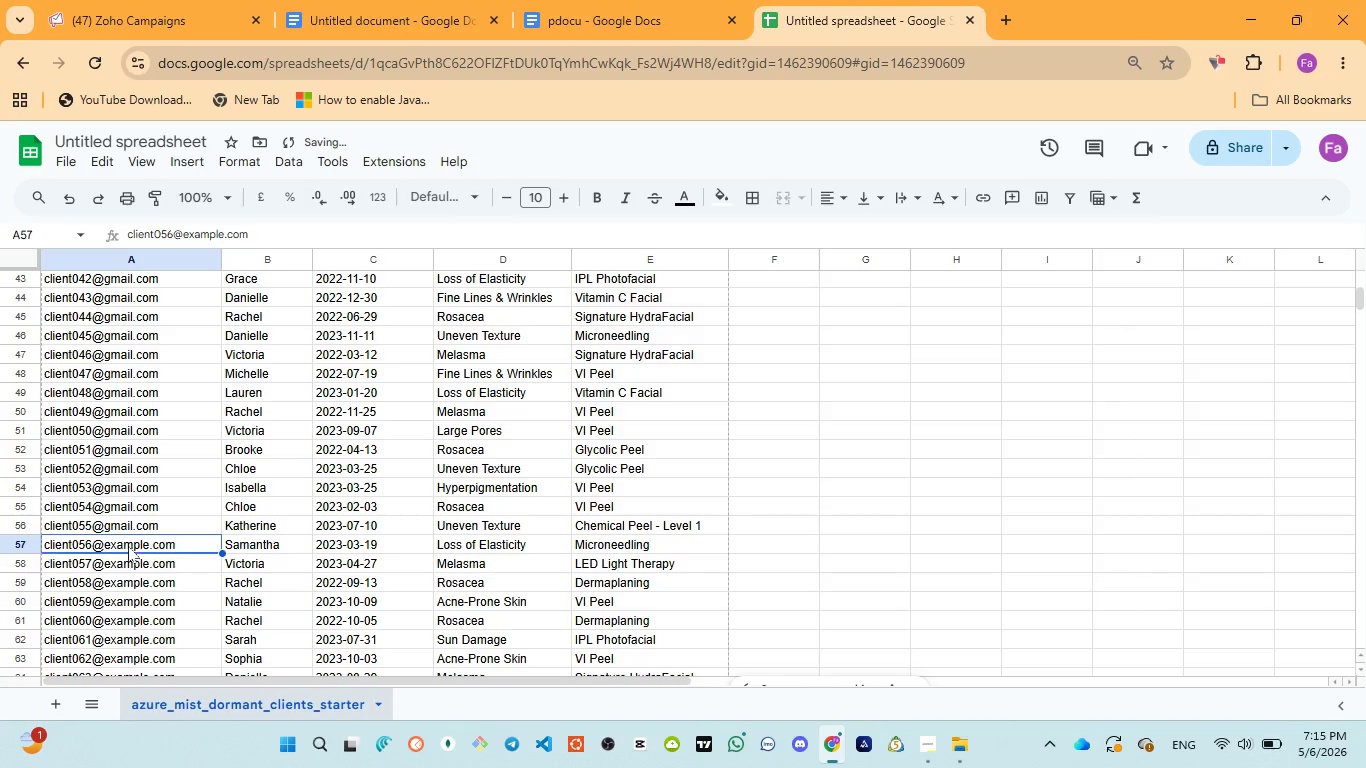 
double_click([128, 546])
 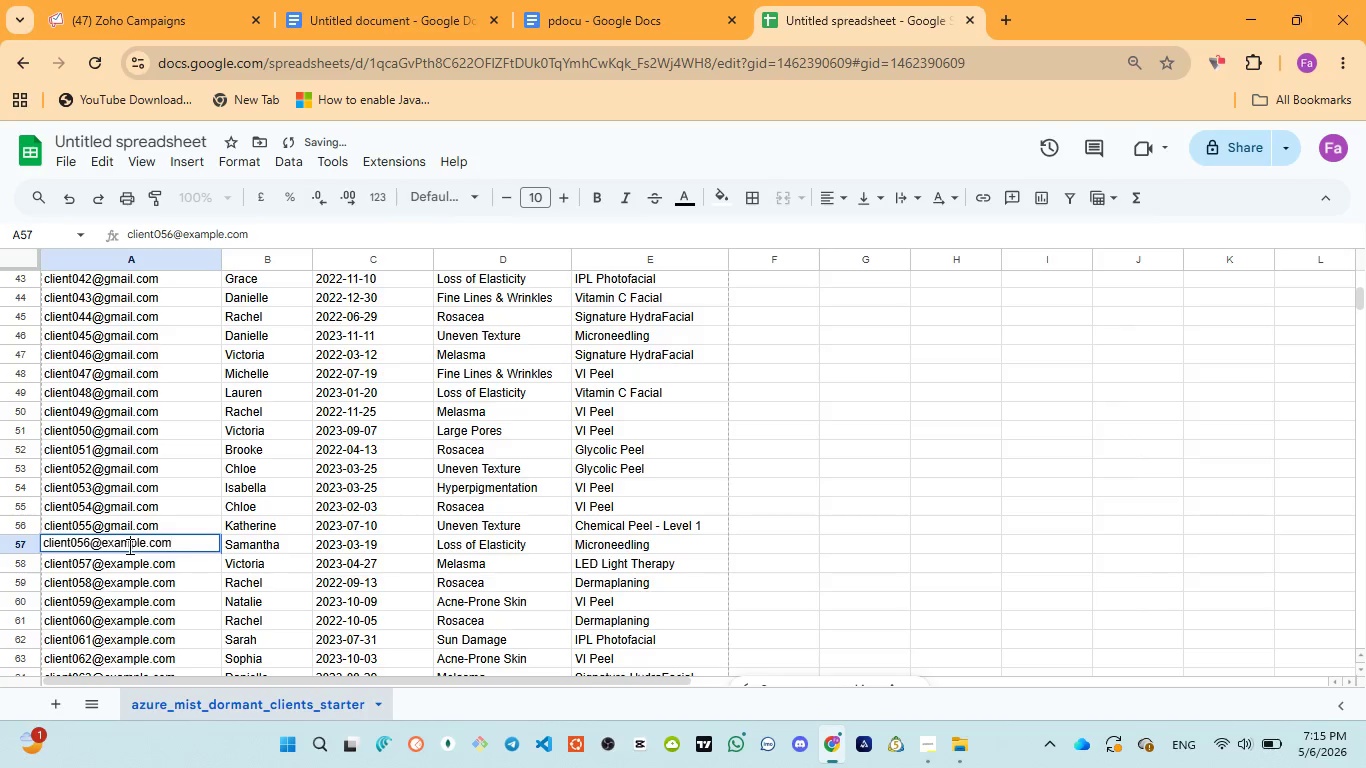 
triple_click([128, 546])
 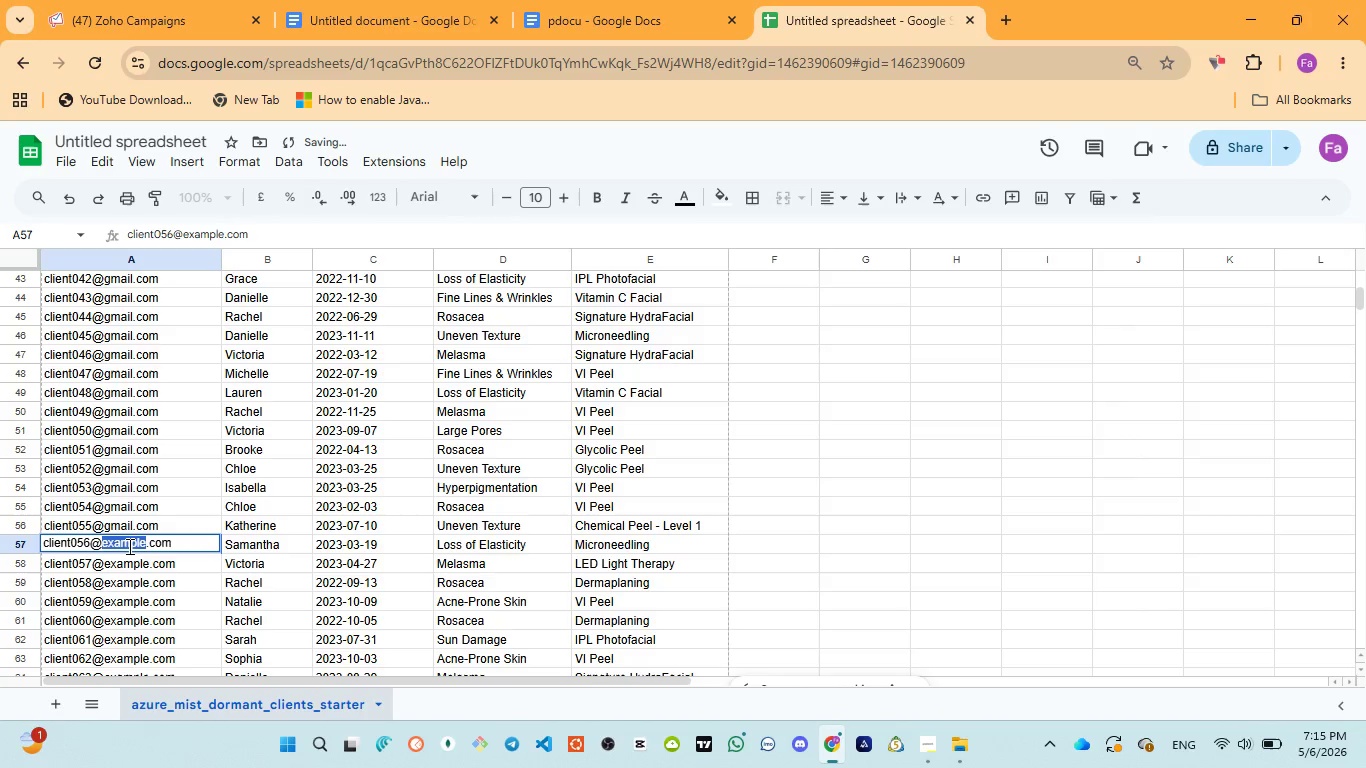 
triple_click([128, 546])
 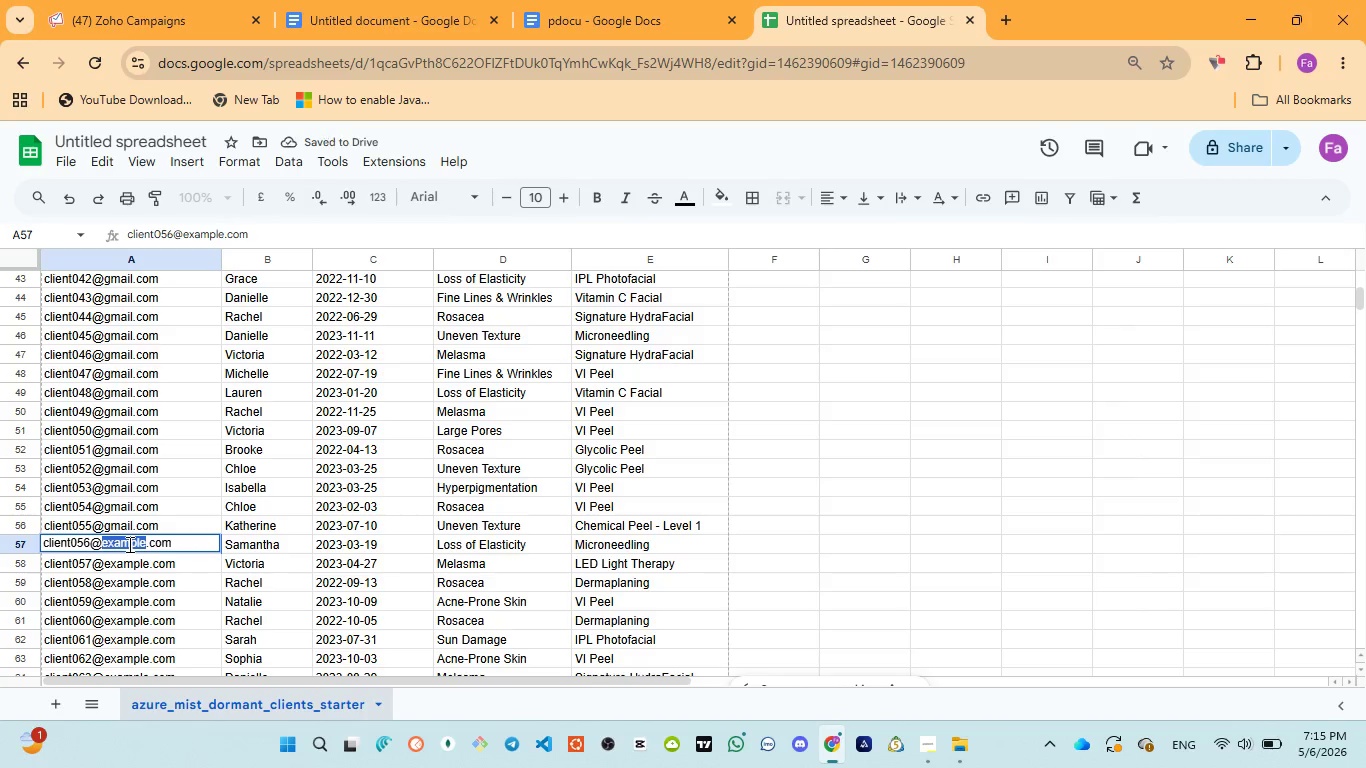 
key(Control+V)
 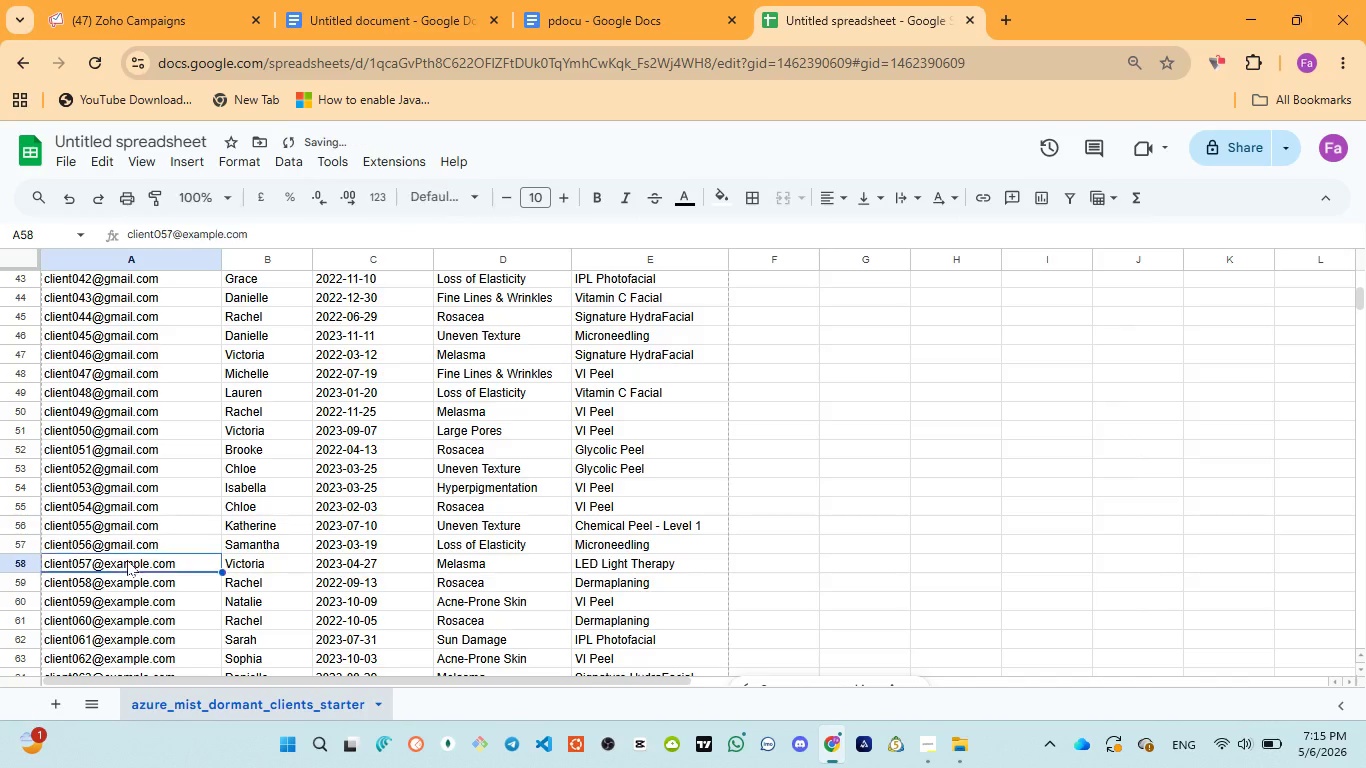 
double_click([127, 560])
 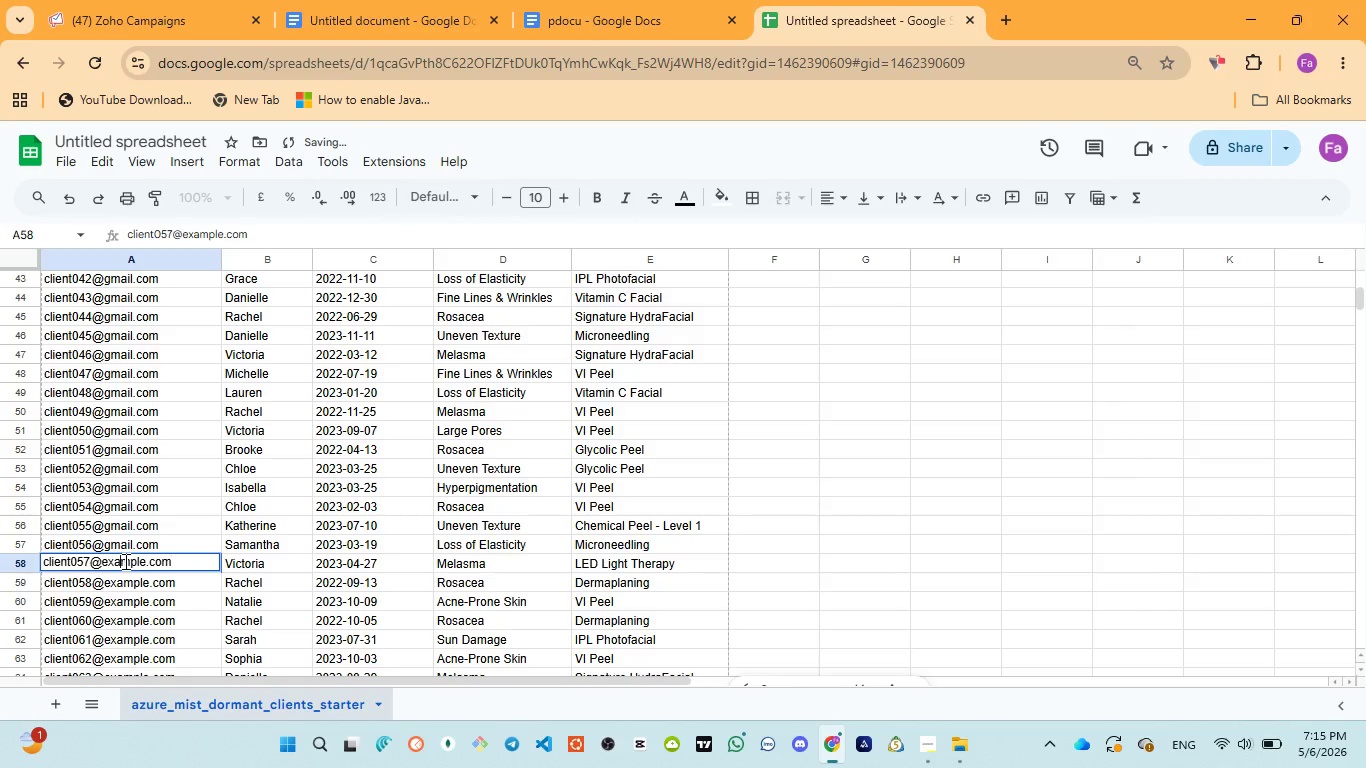 
triple_click([124, 561])
 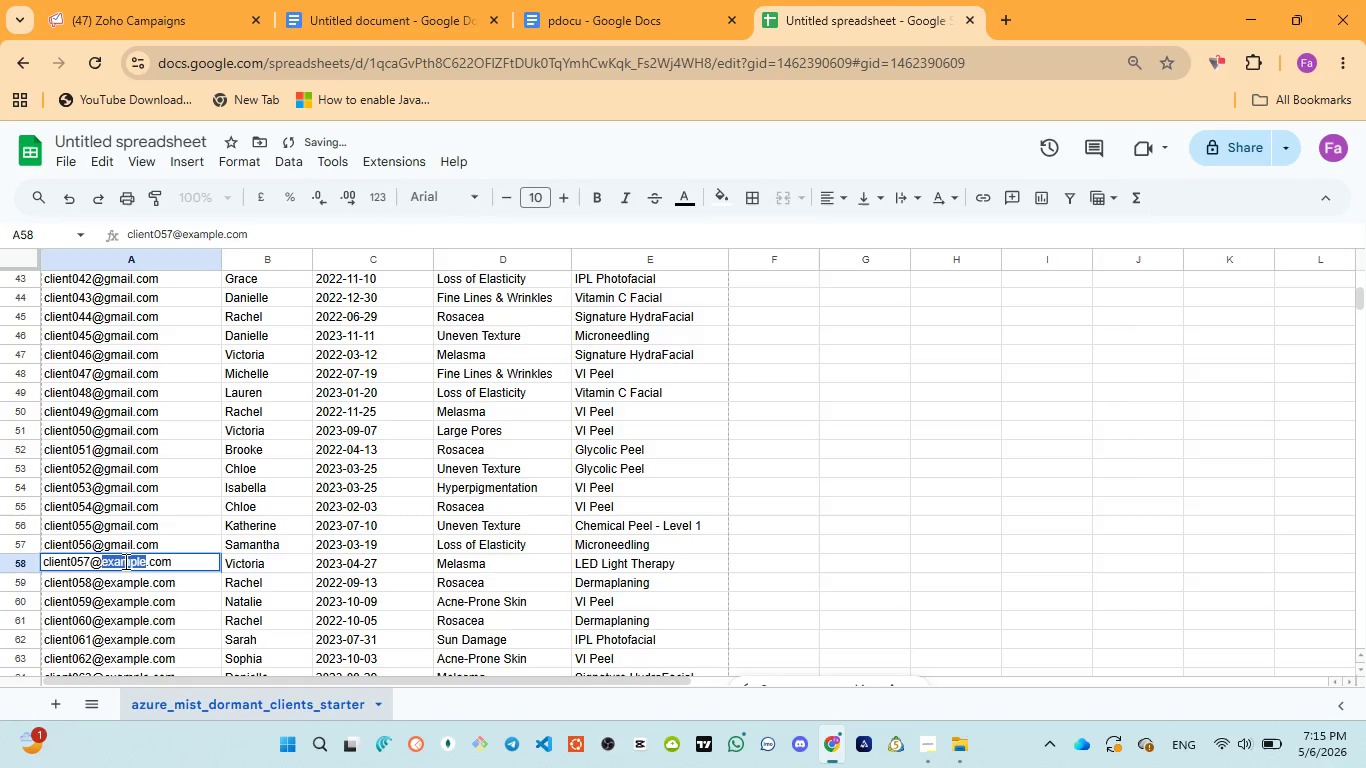 
triple_click([124, 561])
 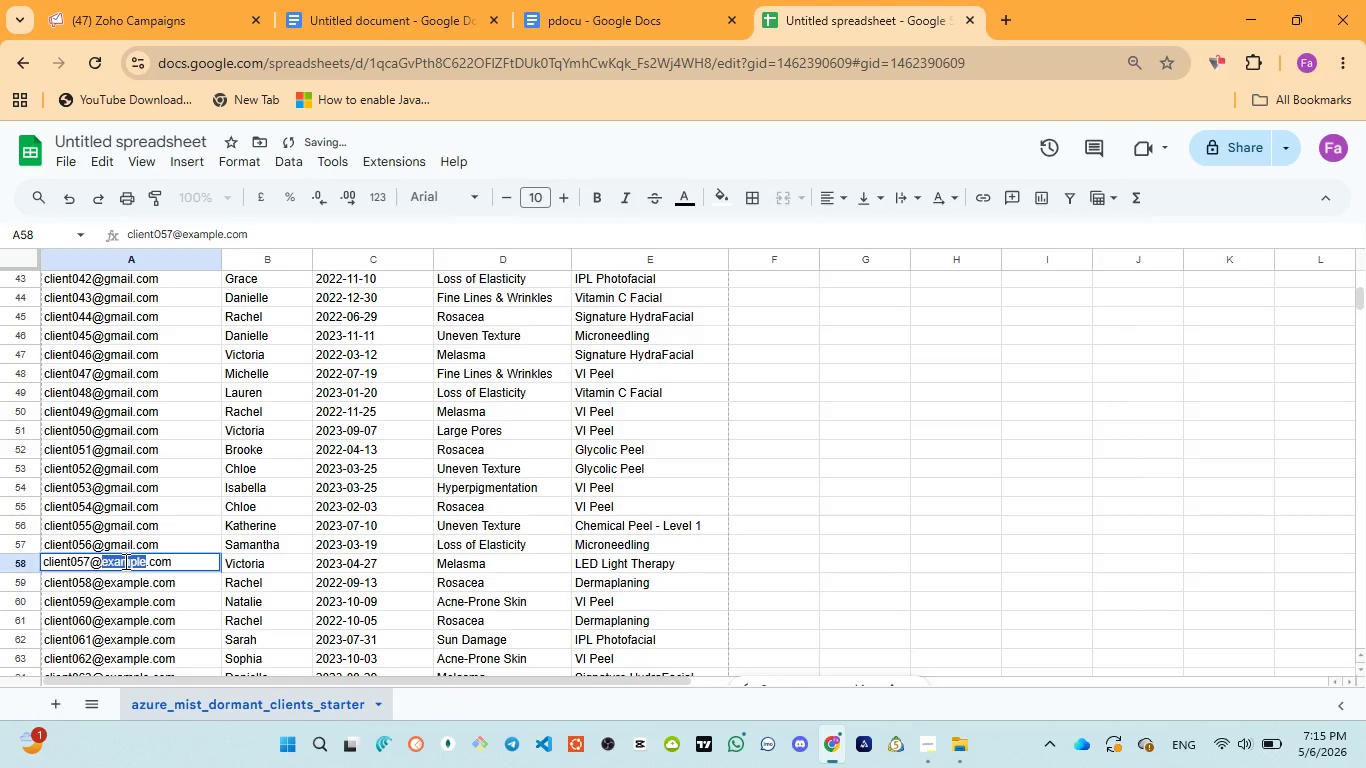 
key(Control+V)
 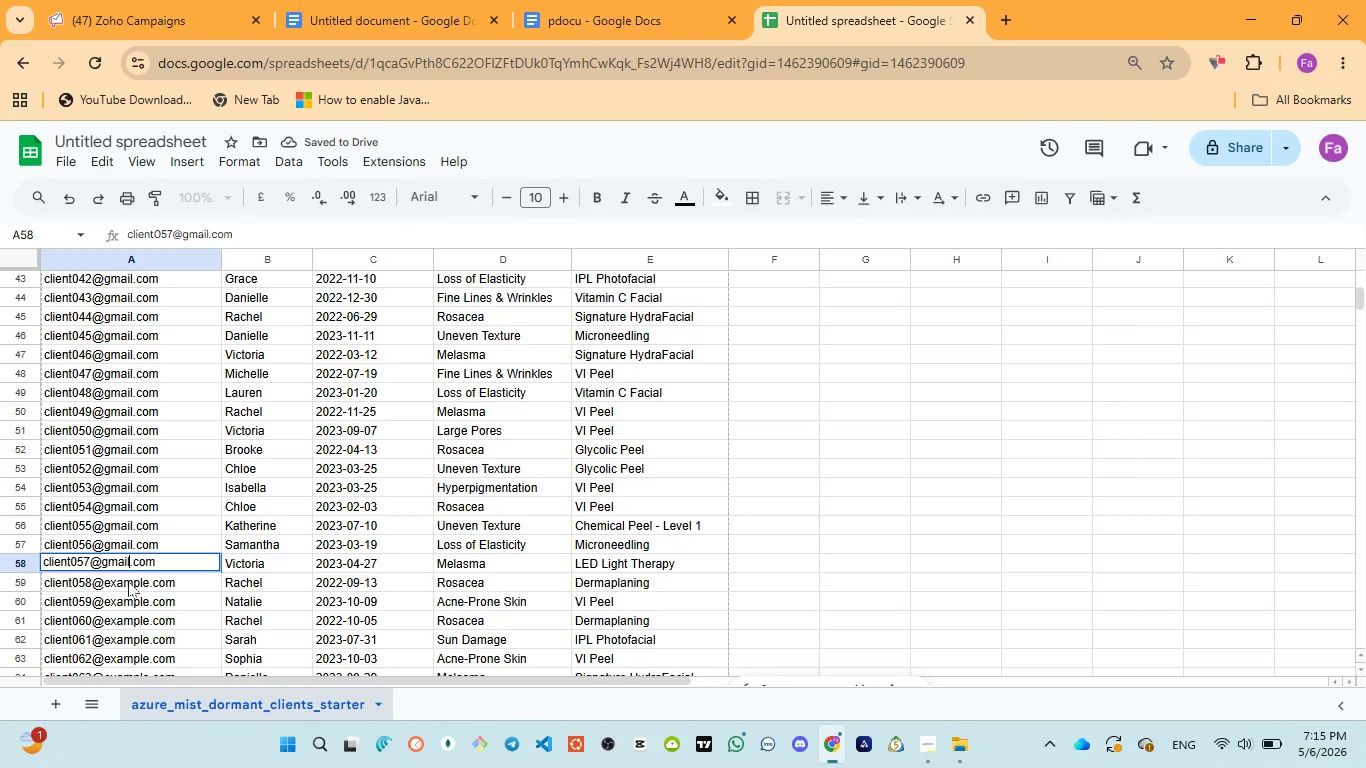 
double_click([128, 581])
 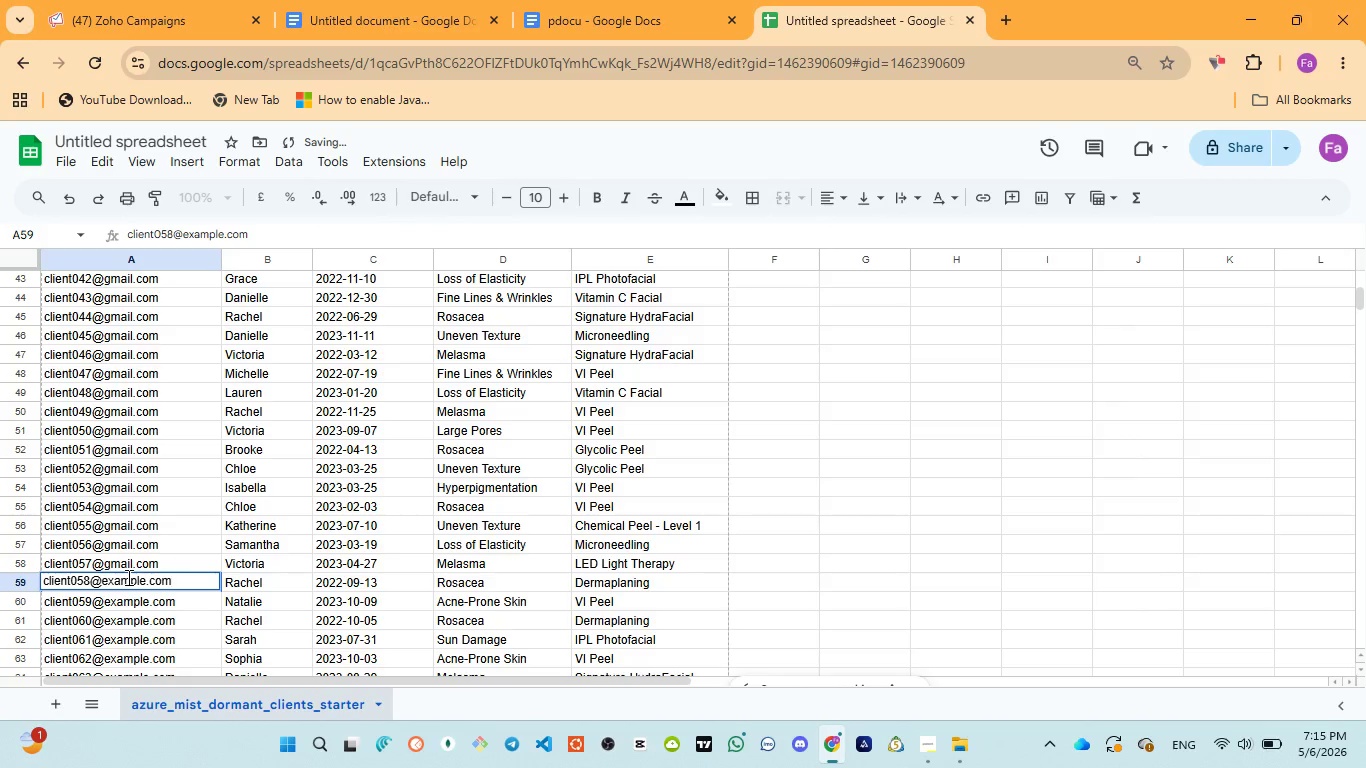 
triple_click([127, 577])
 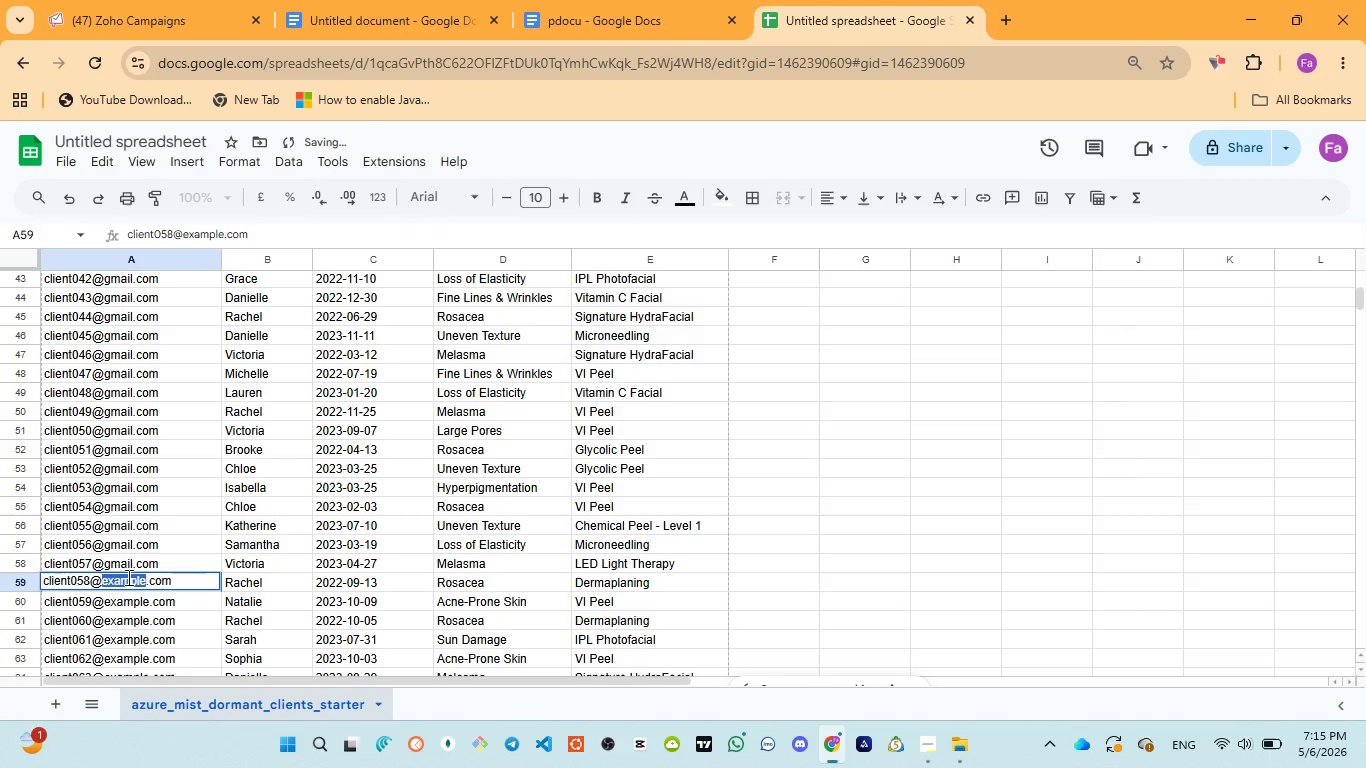 
triple_click([127, 577])
 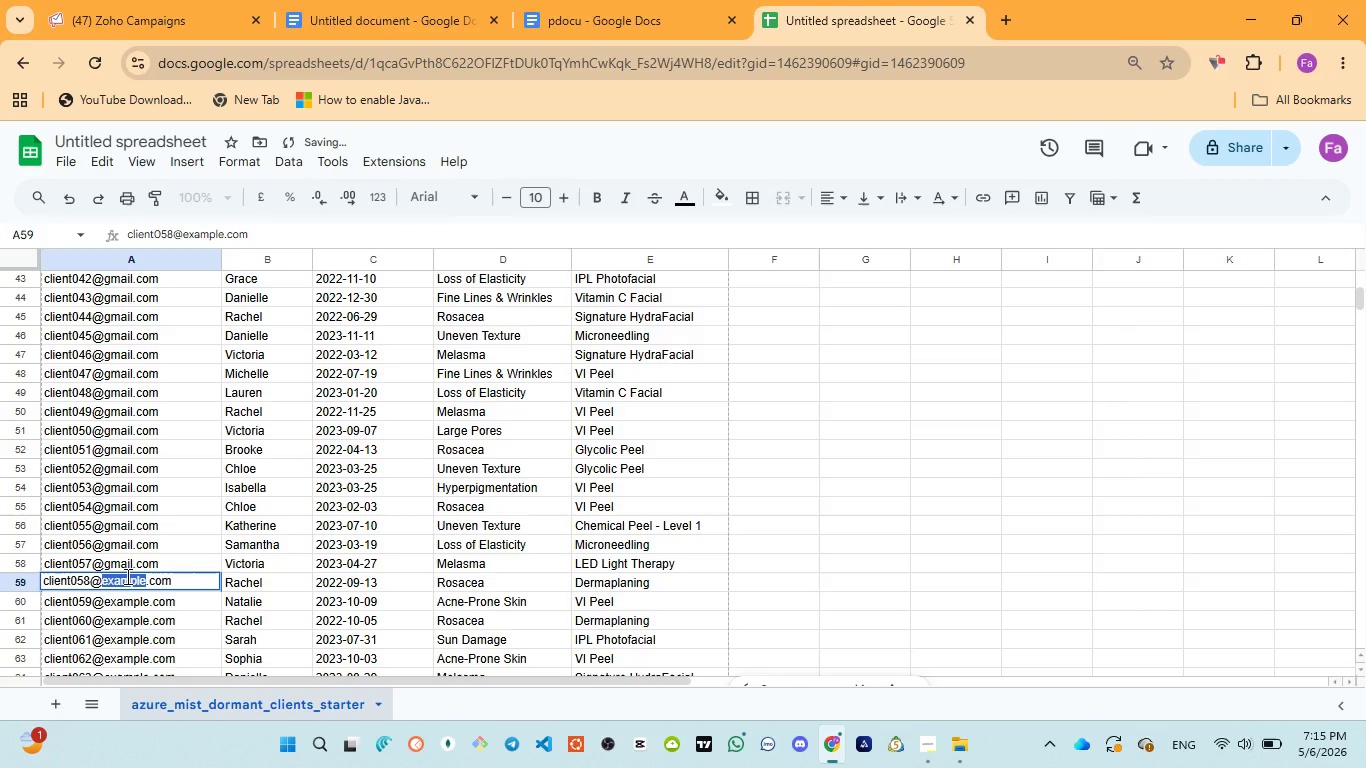 
key(Control+V)
 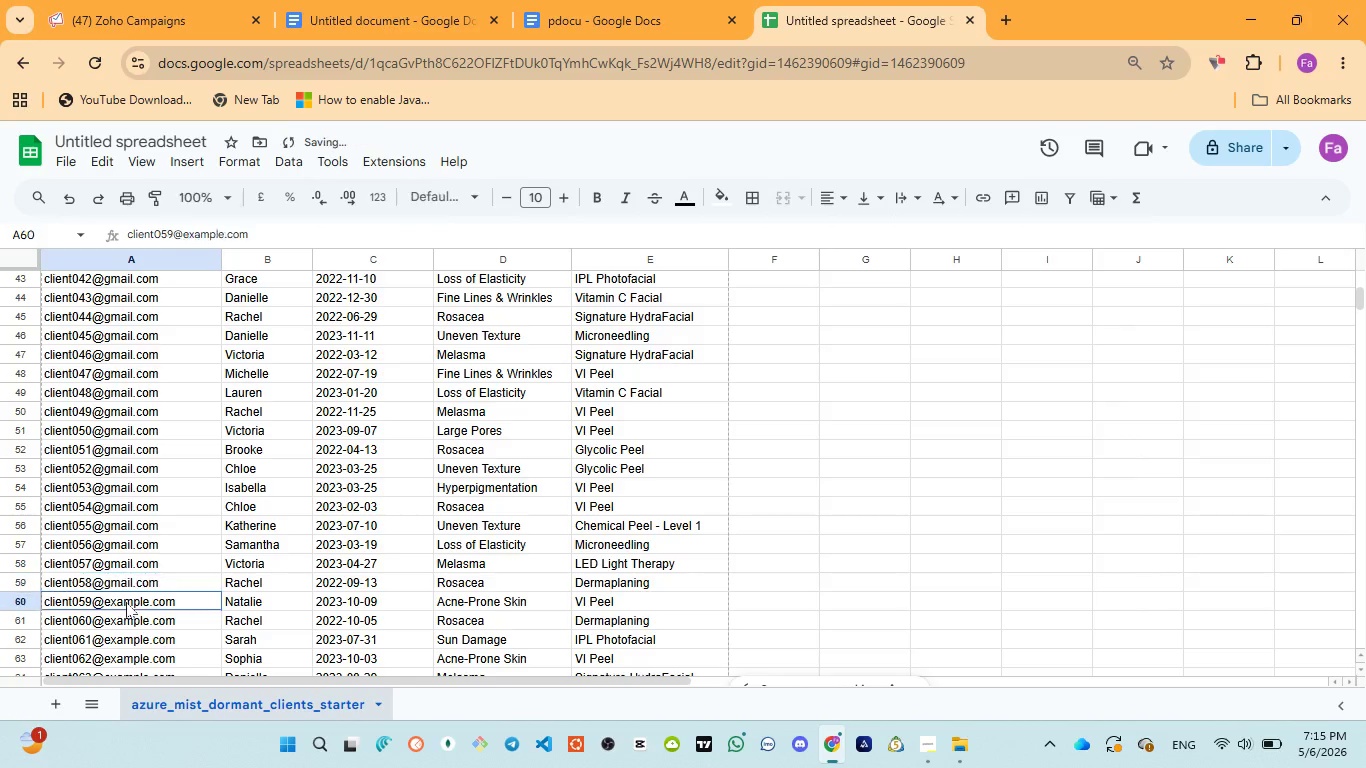 
double_click([126, 602])
 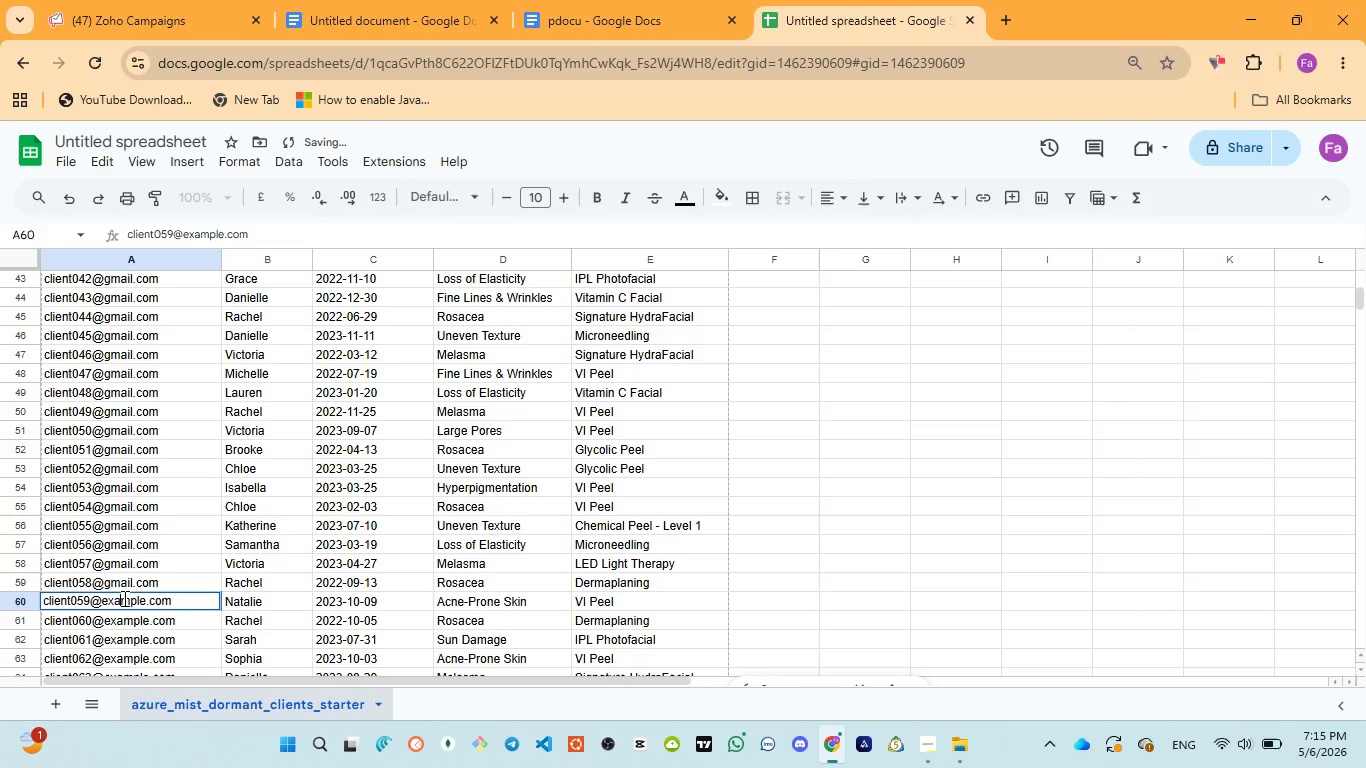 
triple_click([123, 598])
 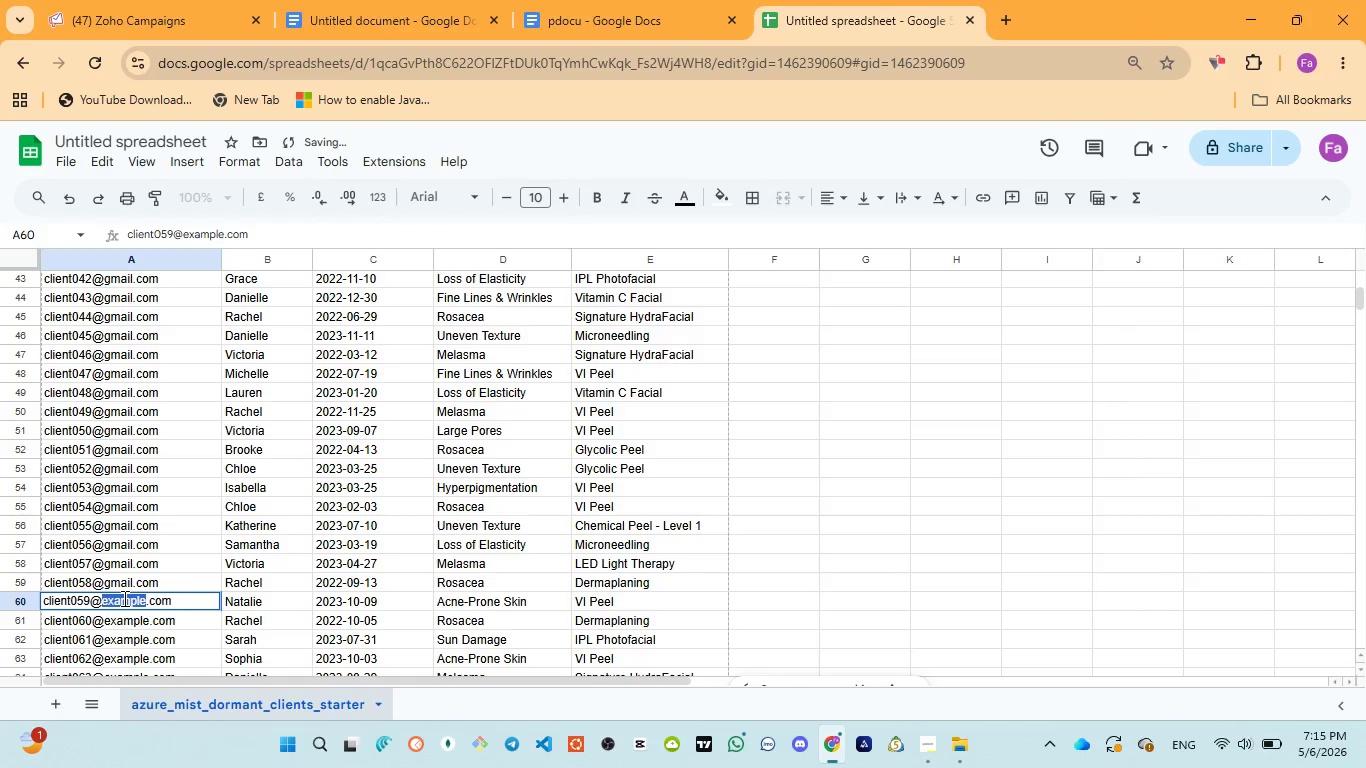 
triple_click([123, 598])
 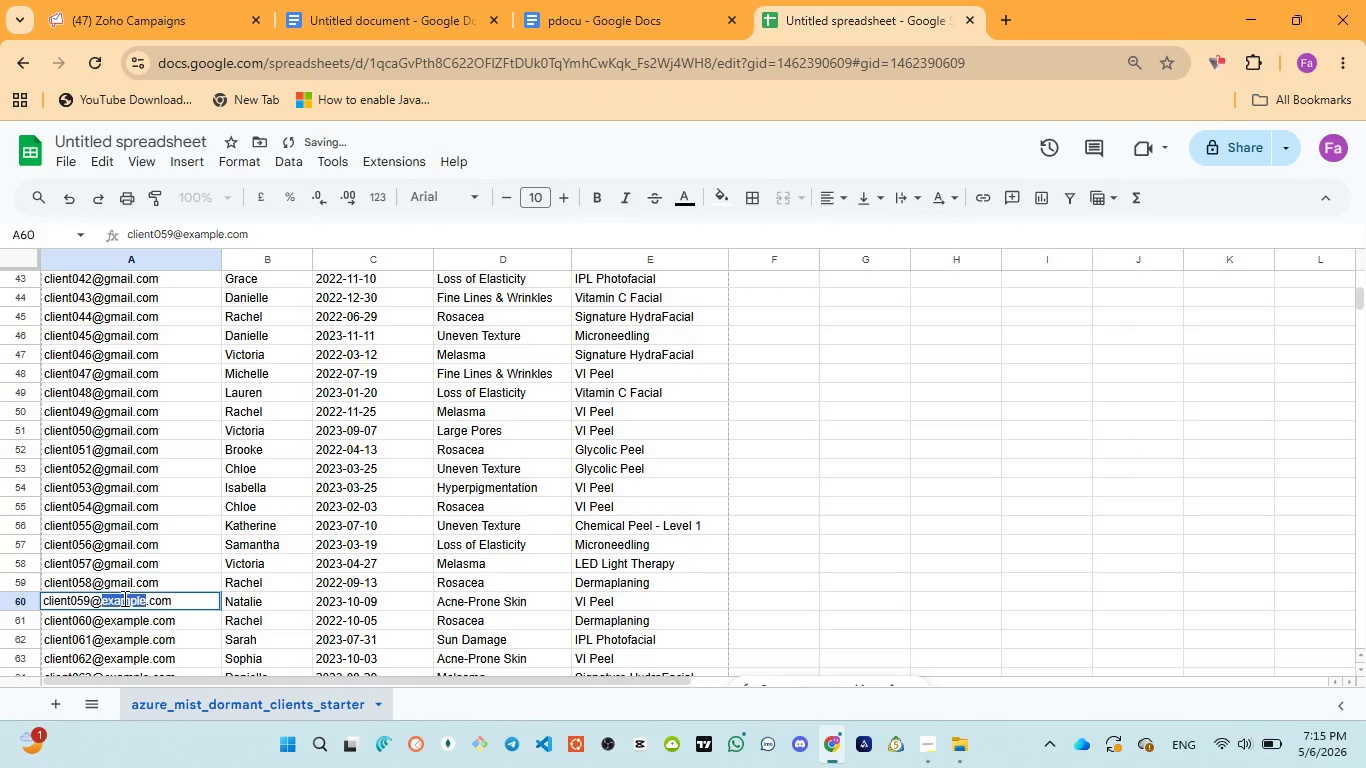 
key(Control+V)
 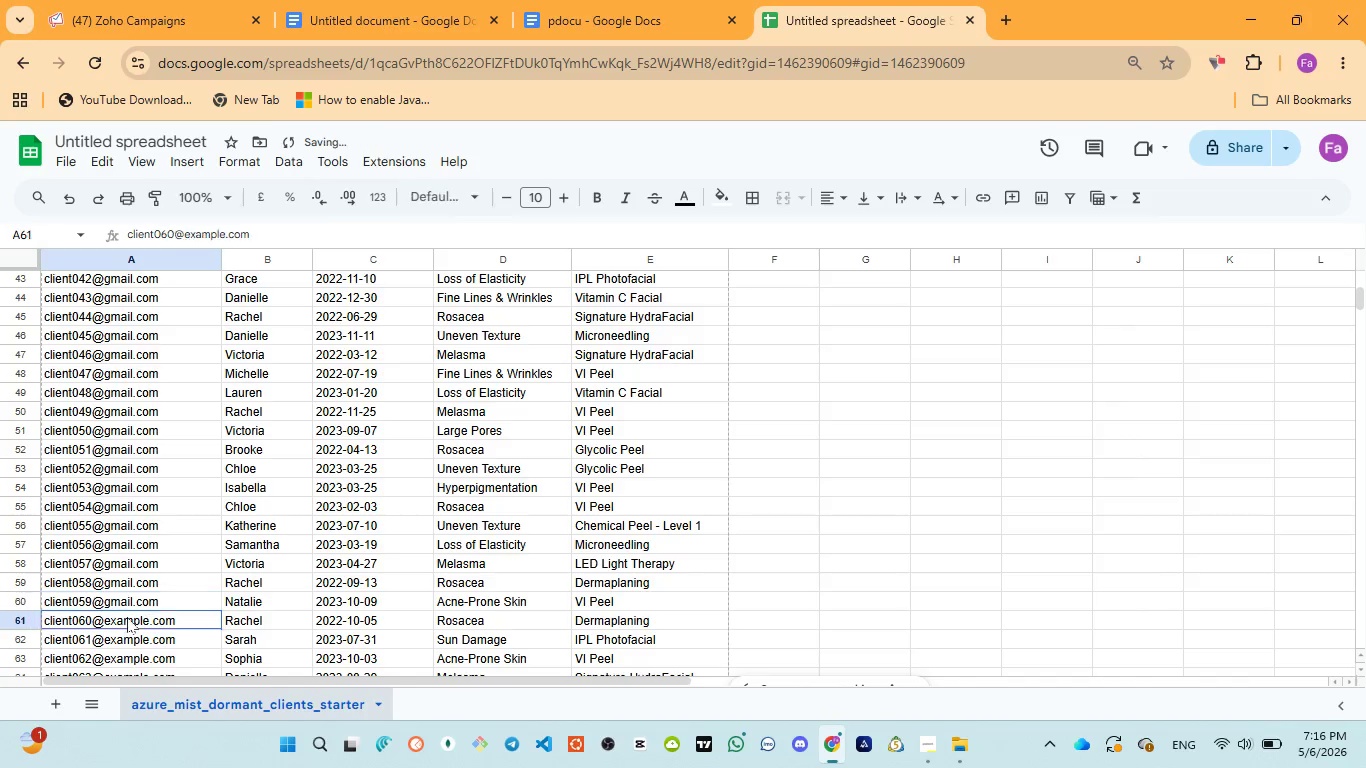 
double_click([127, 617])
 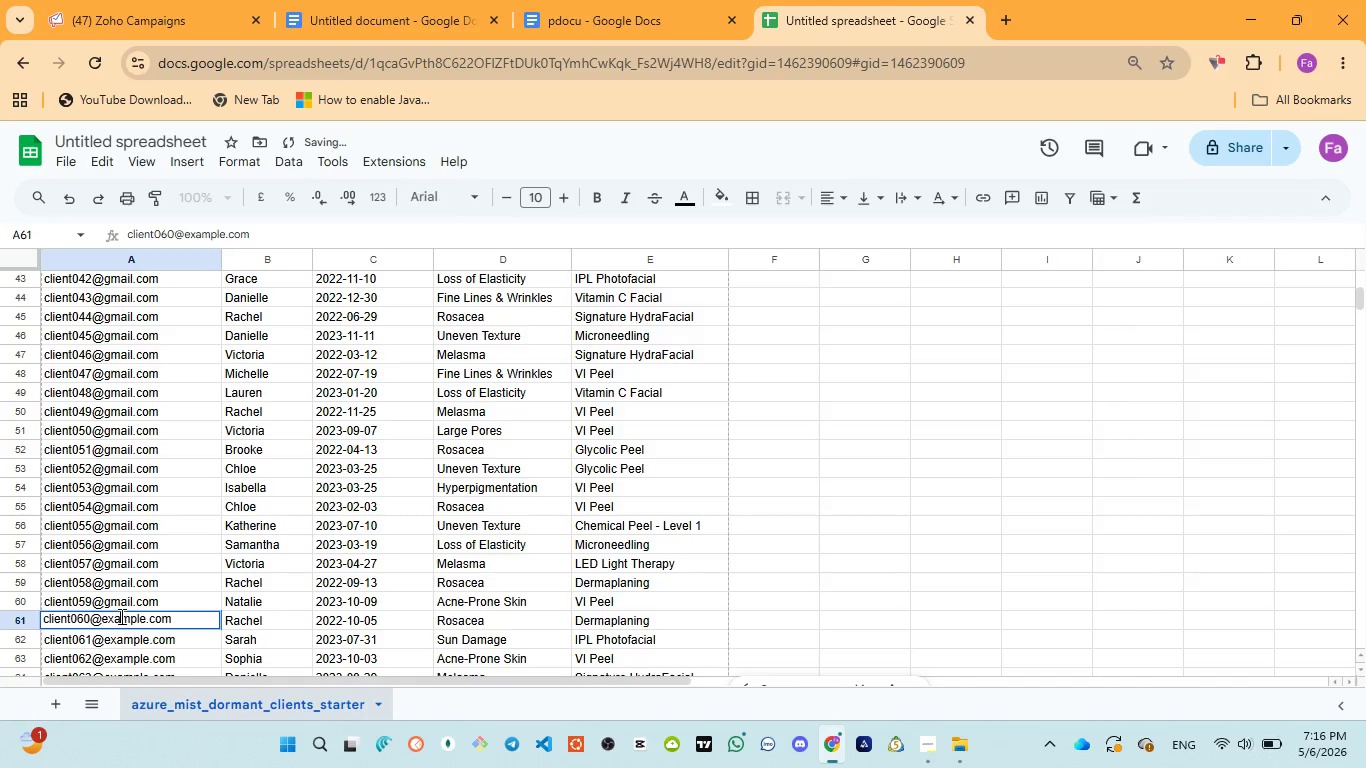 
double_click([120, 616])
 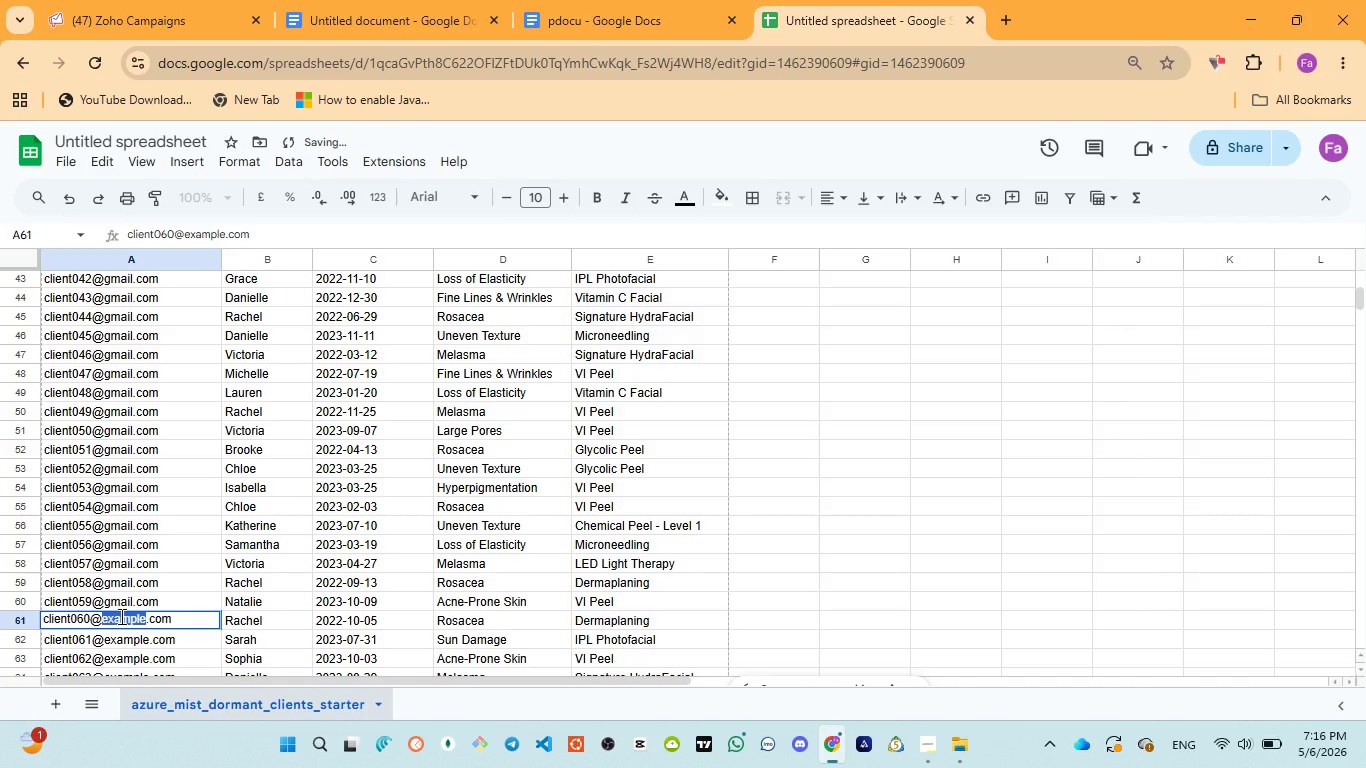 
key(Control+V)
 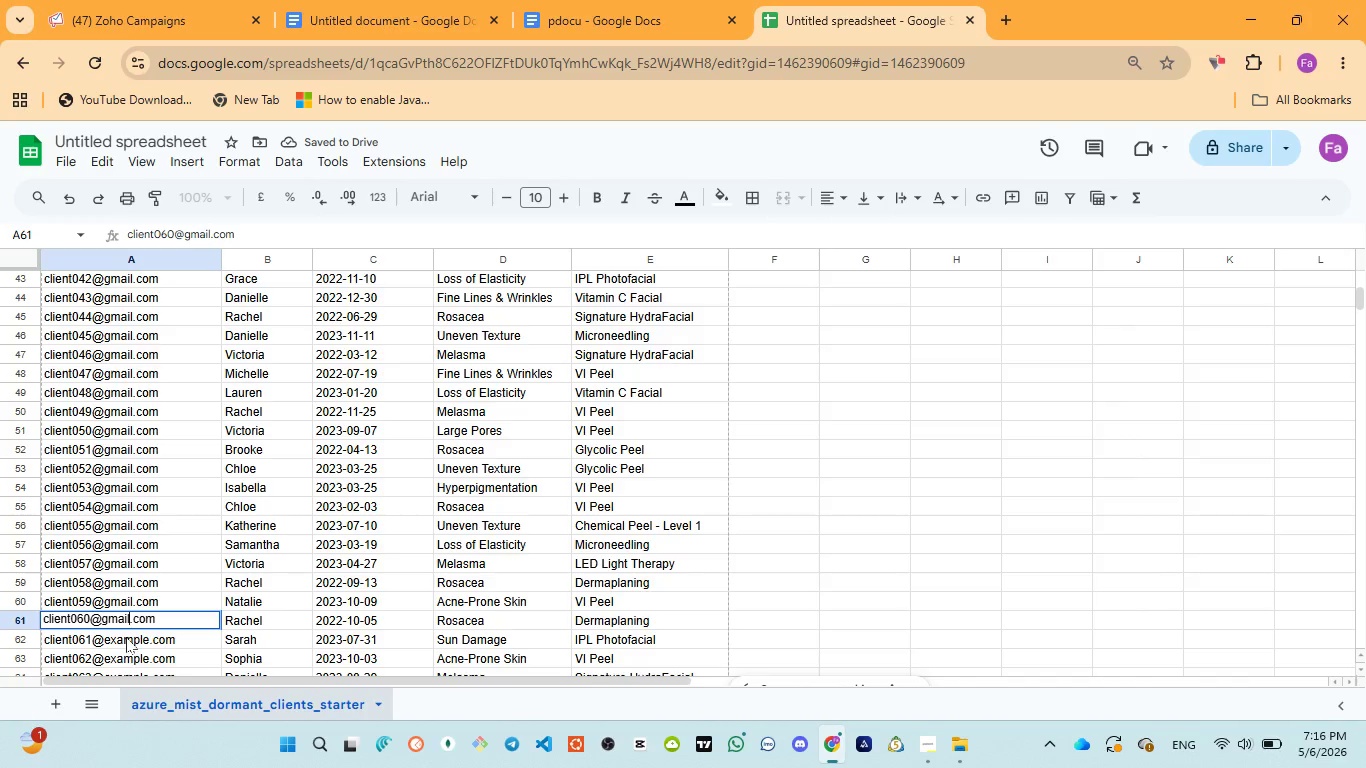 
double_click([126, 637])
 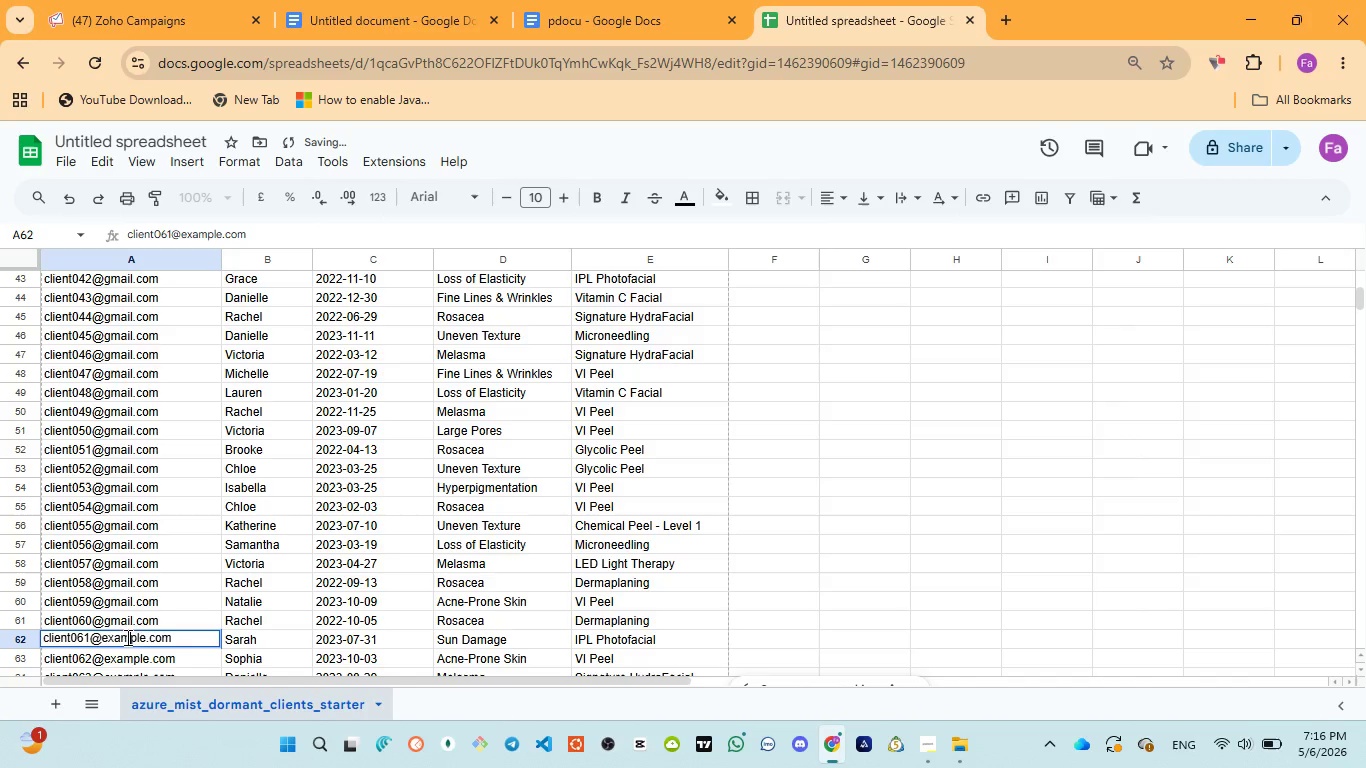 
double_click([126, 637])
 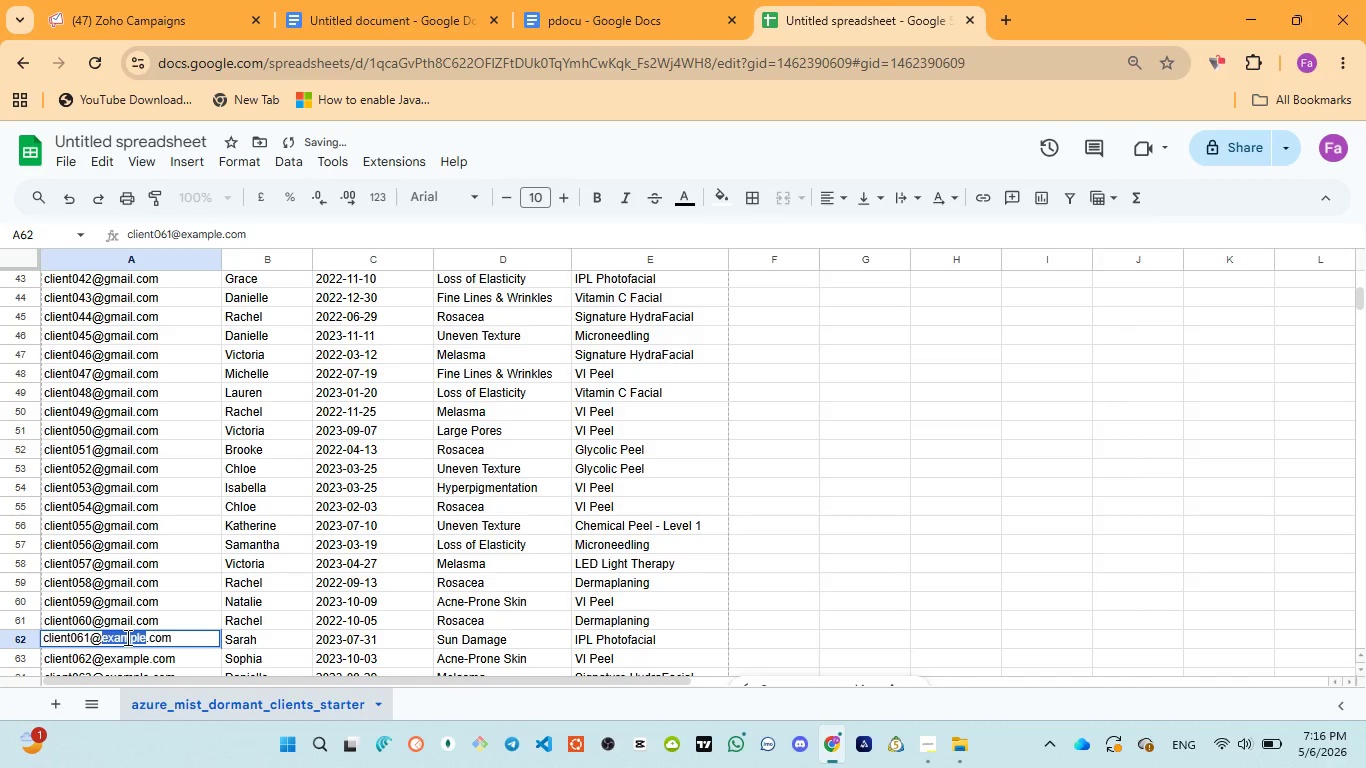 
key(Control+V)
 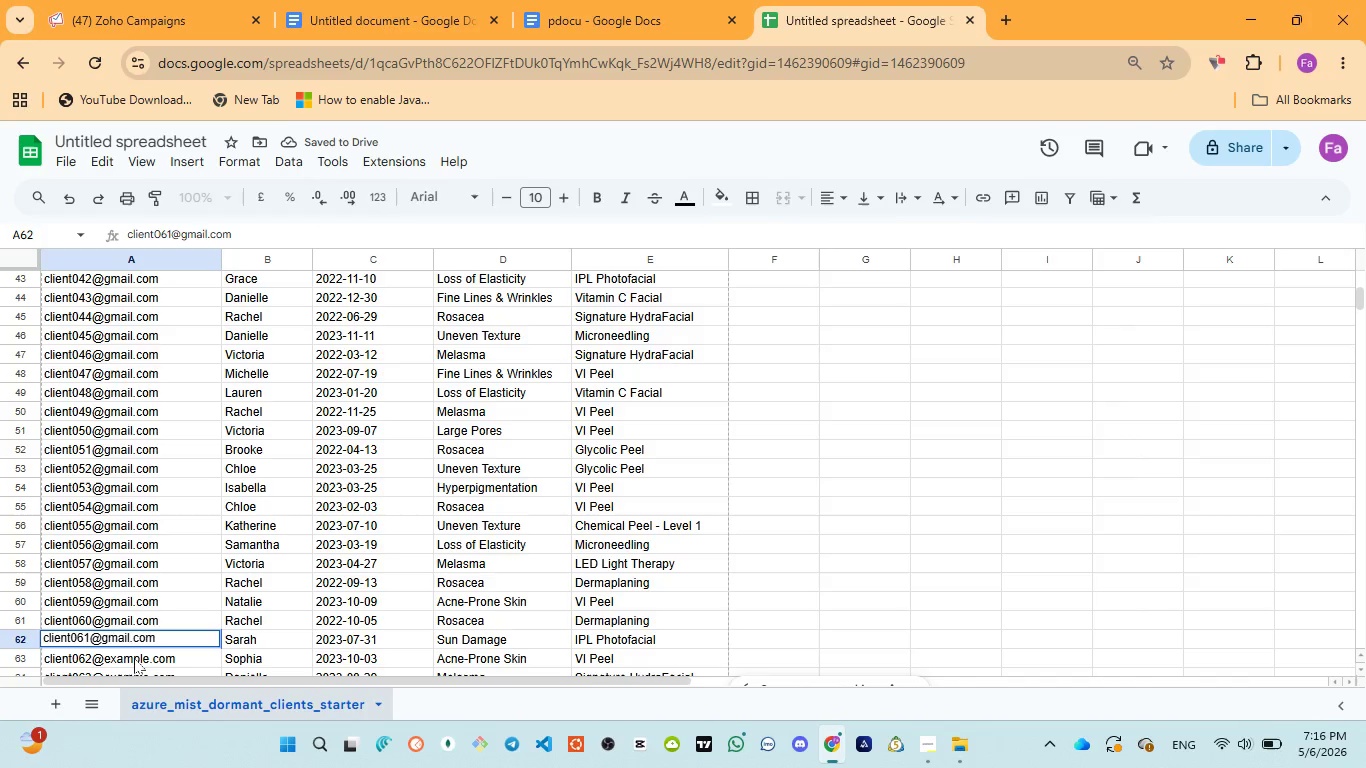 
left_click([134, 658])
 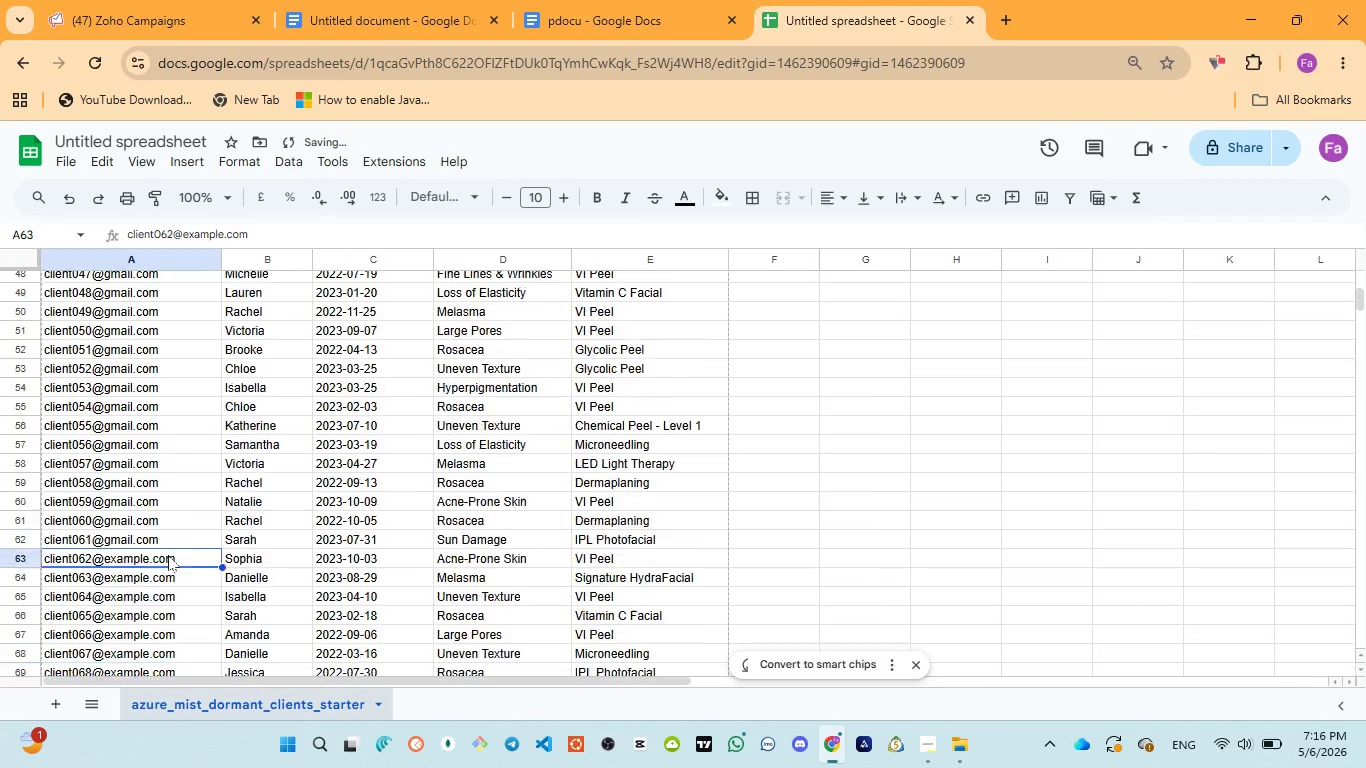 
scroll: coordinate [168, 555], scroll_direction: down, amount: 2.0
 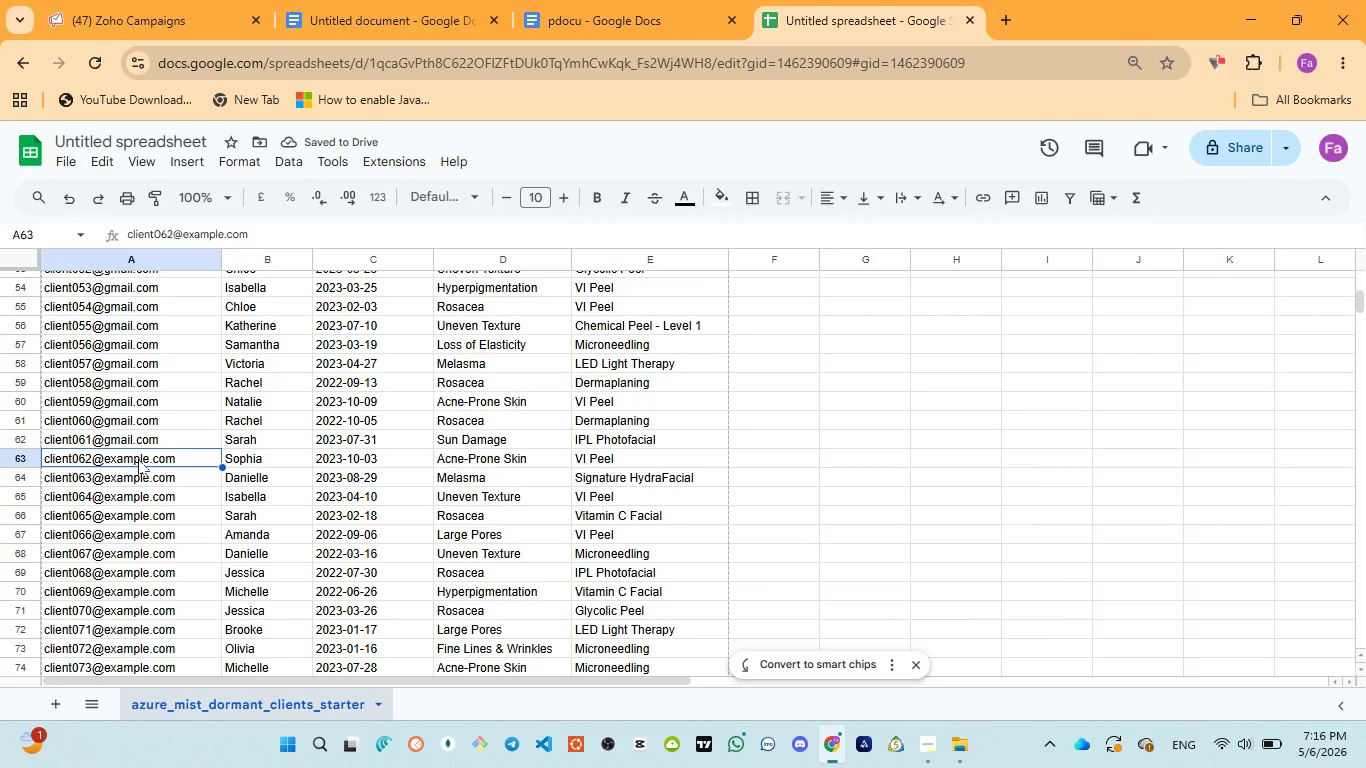 
double_click([138, 459])
 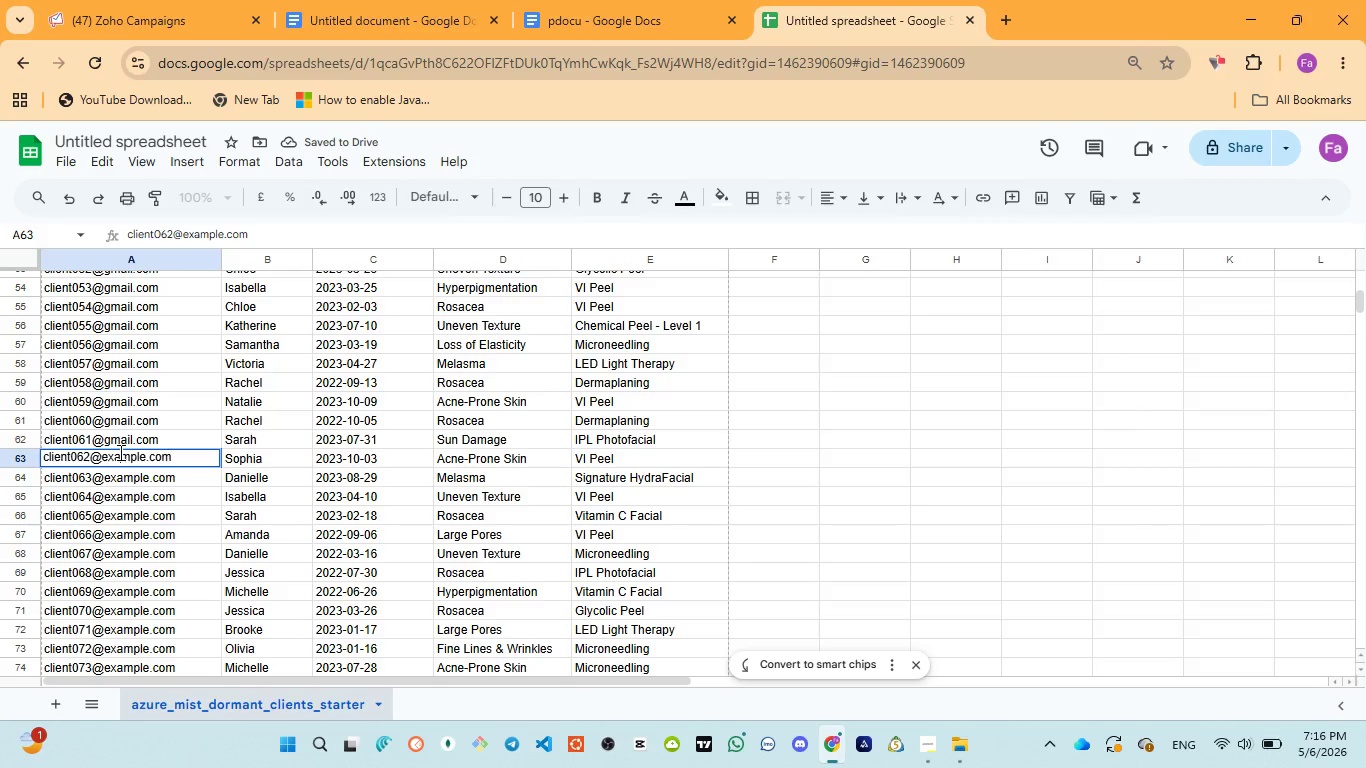 
double_click([119, 452])
 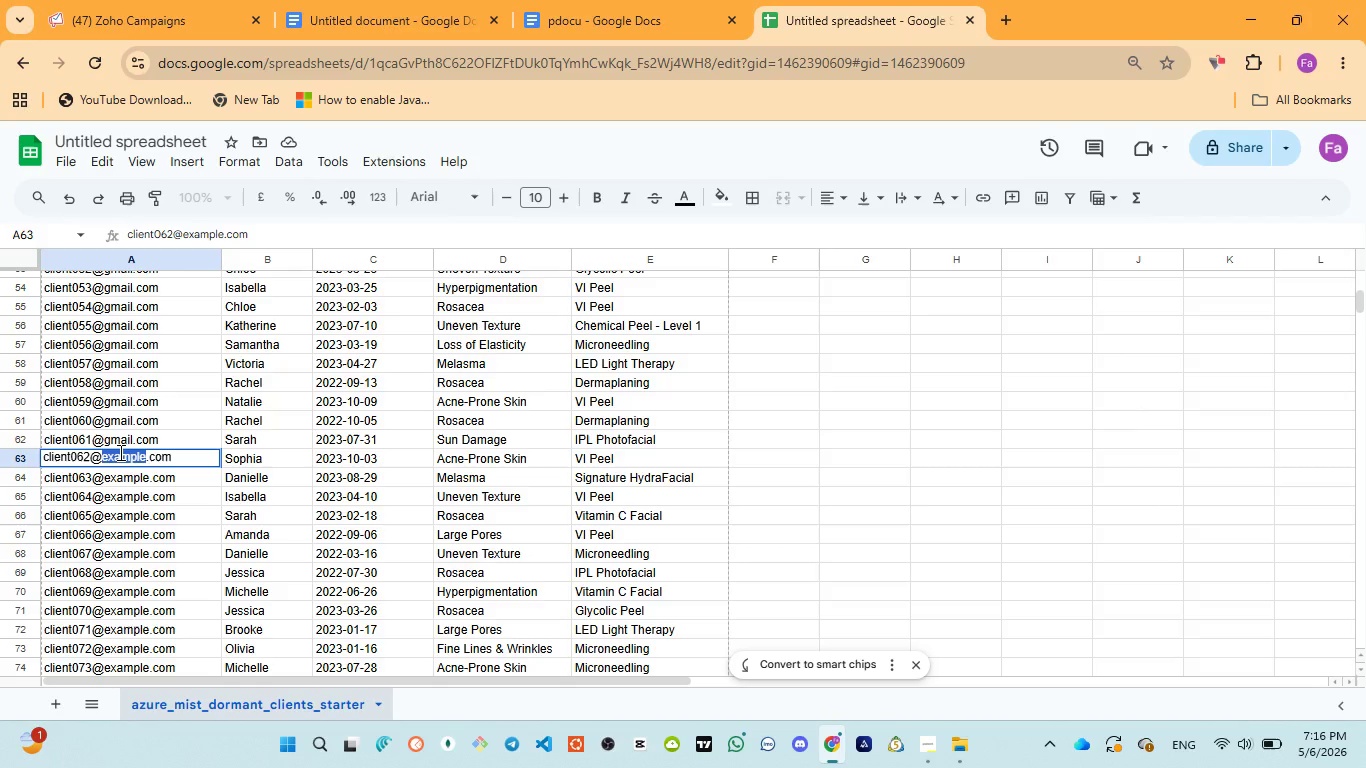 
key(Control+V)
 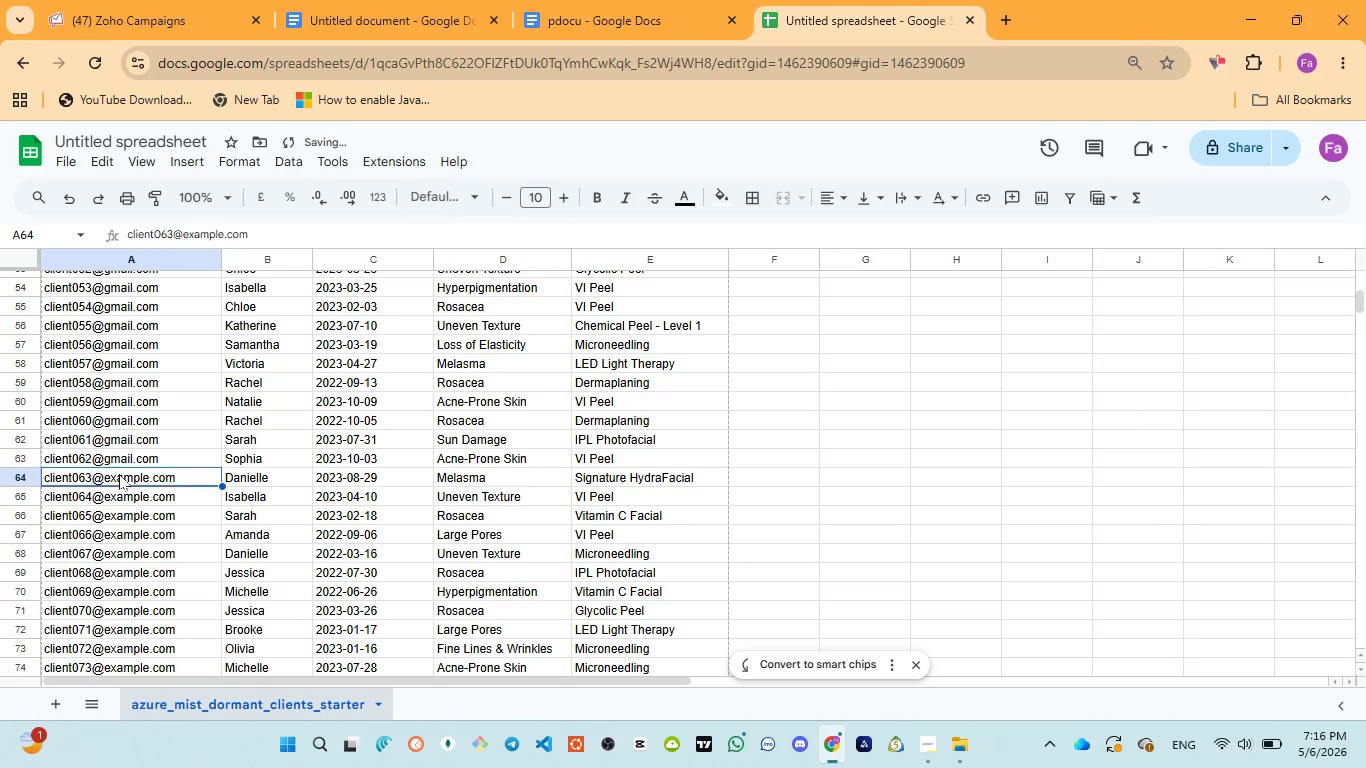 
double_click([119, 474])
 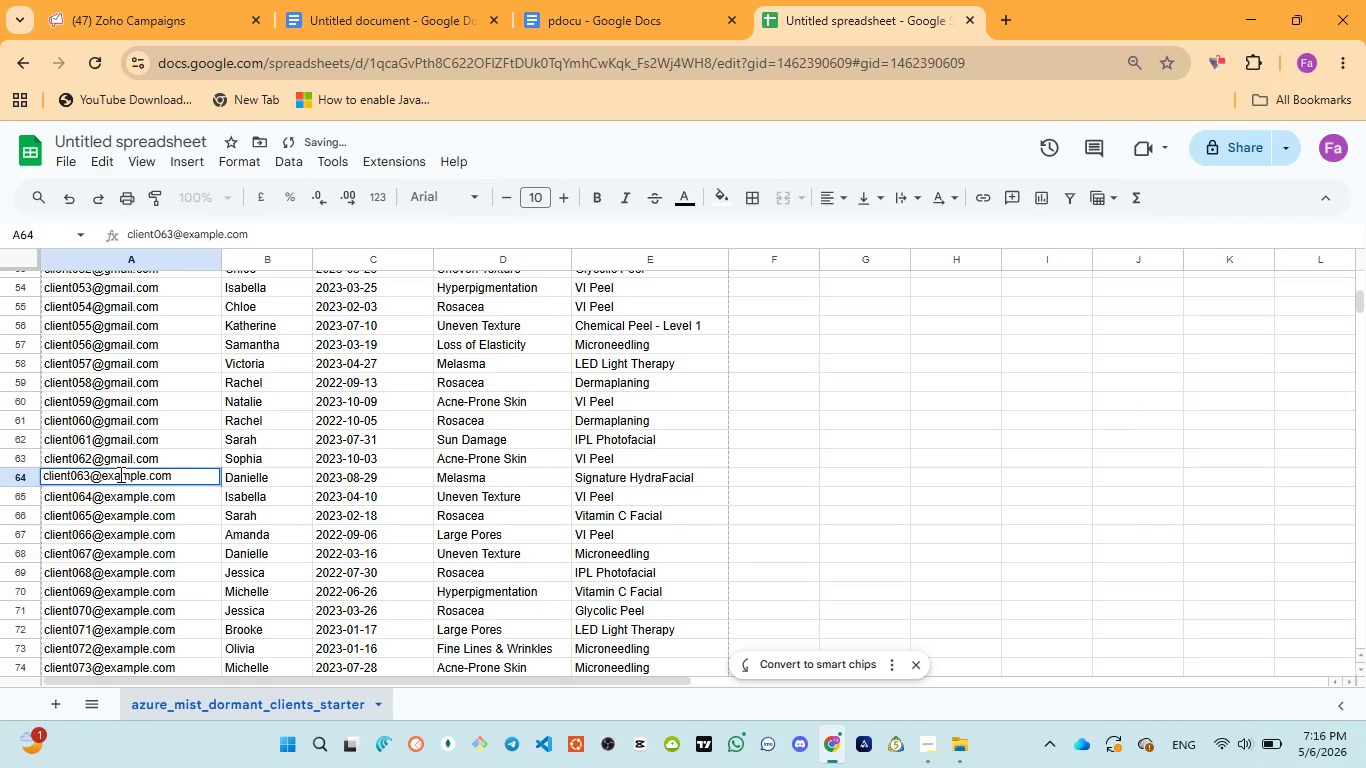 
double_click([119, 474])
 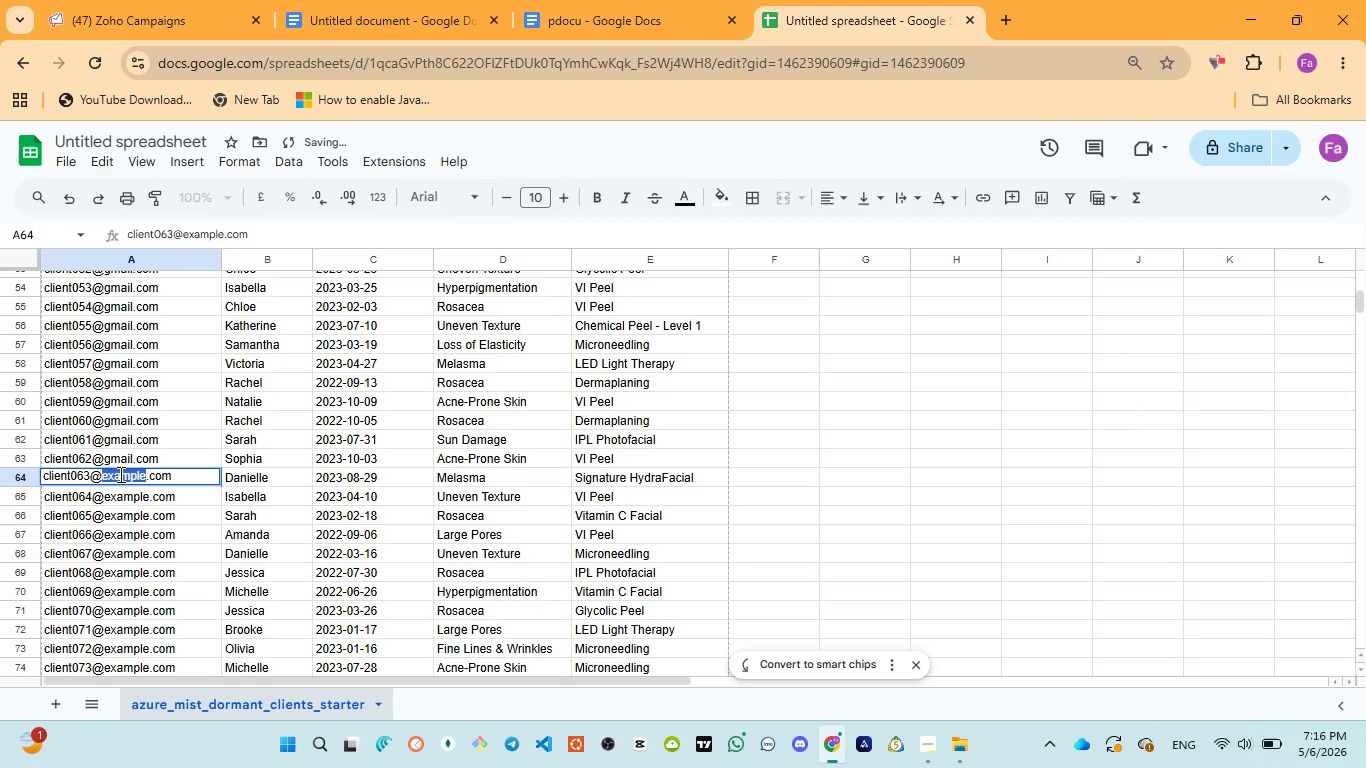 
key(Control+V)
 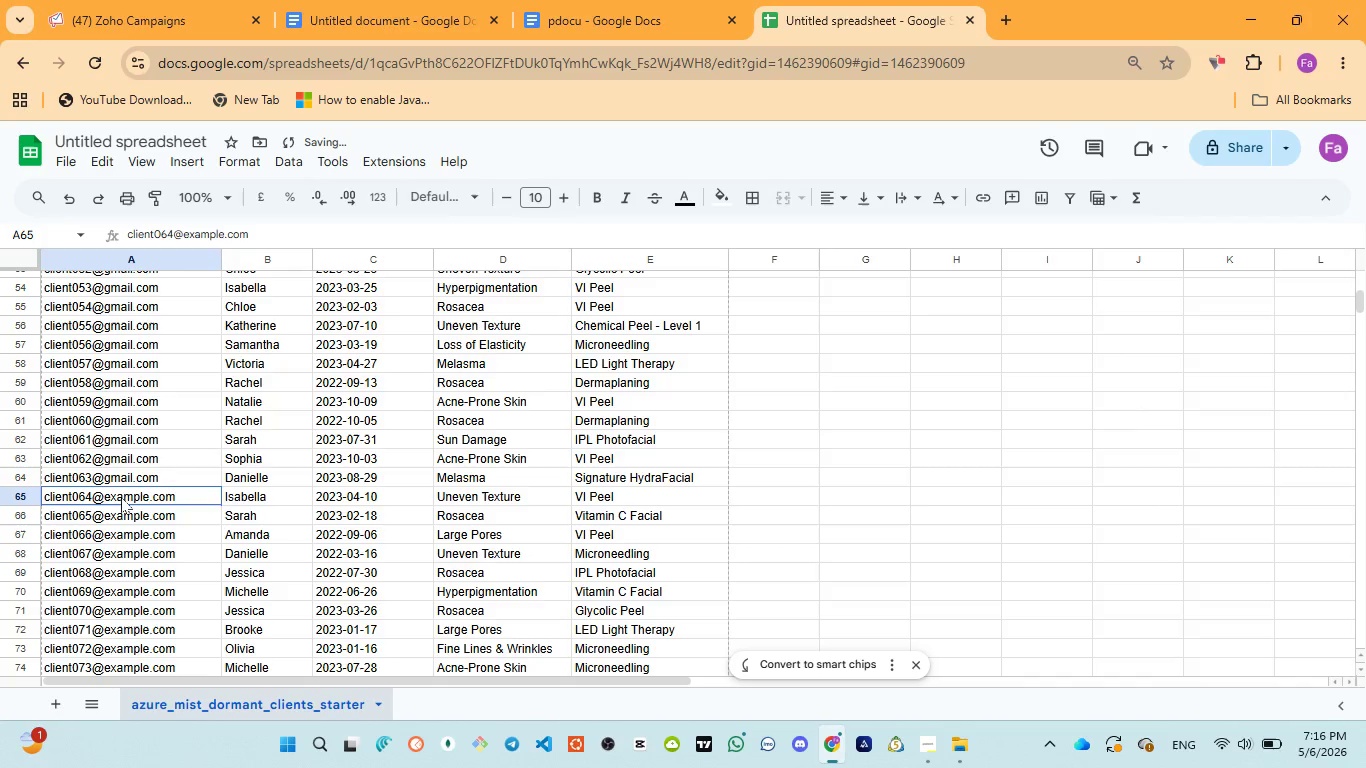 
double_click([121, 497])
 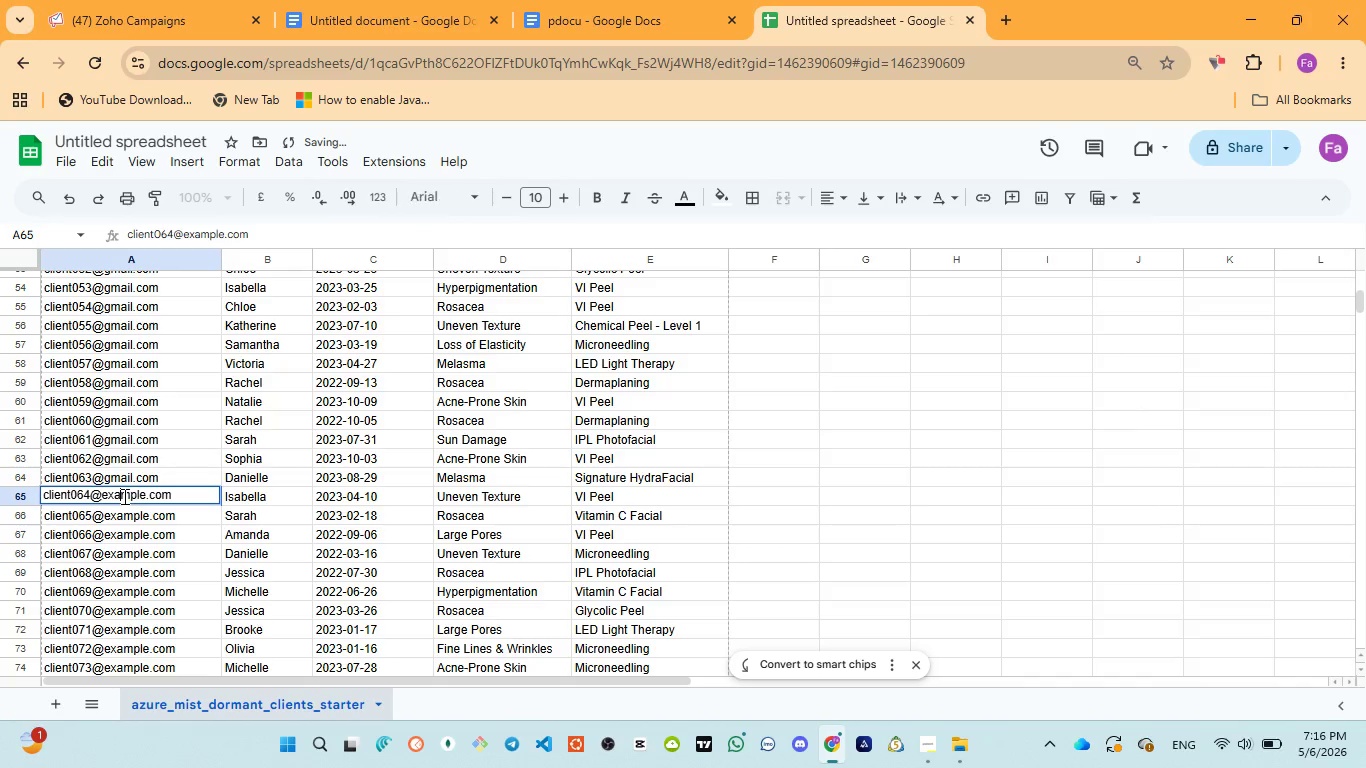 
double_click([123, 496])
 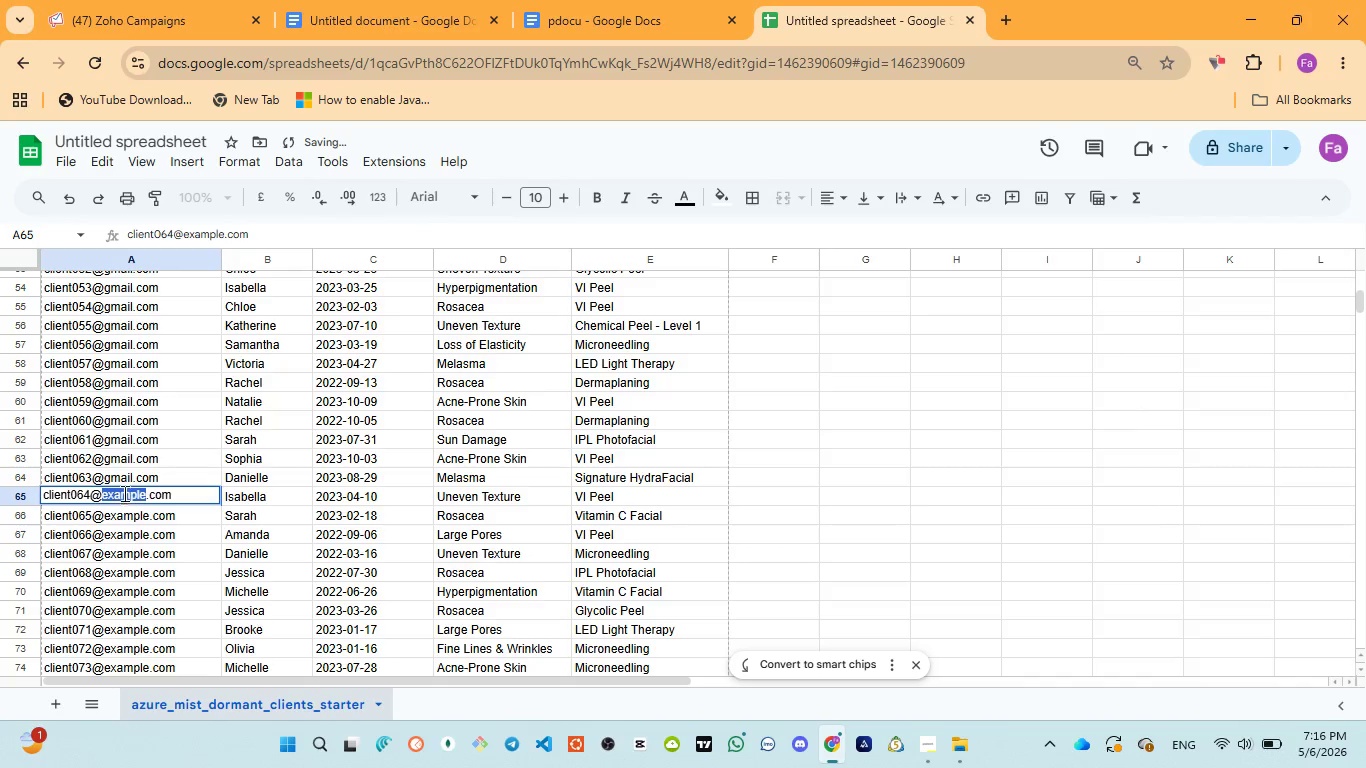 
key(Control+V)
 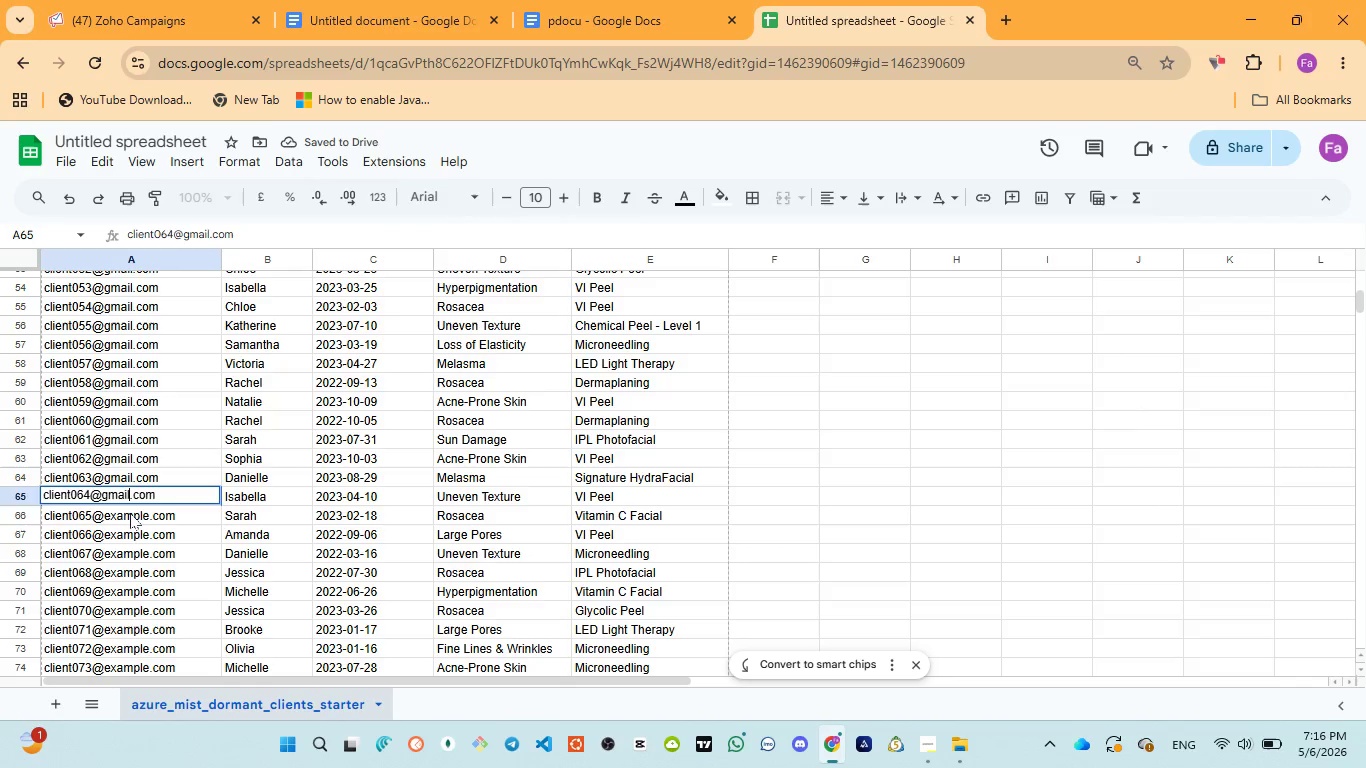 
double_click([130, 513])
 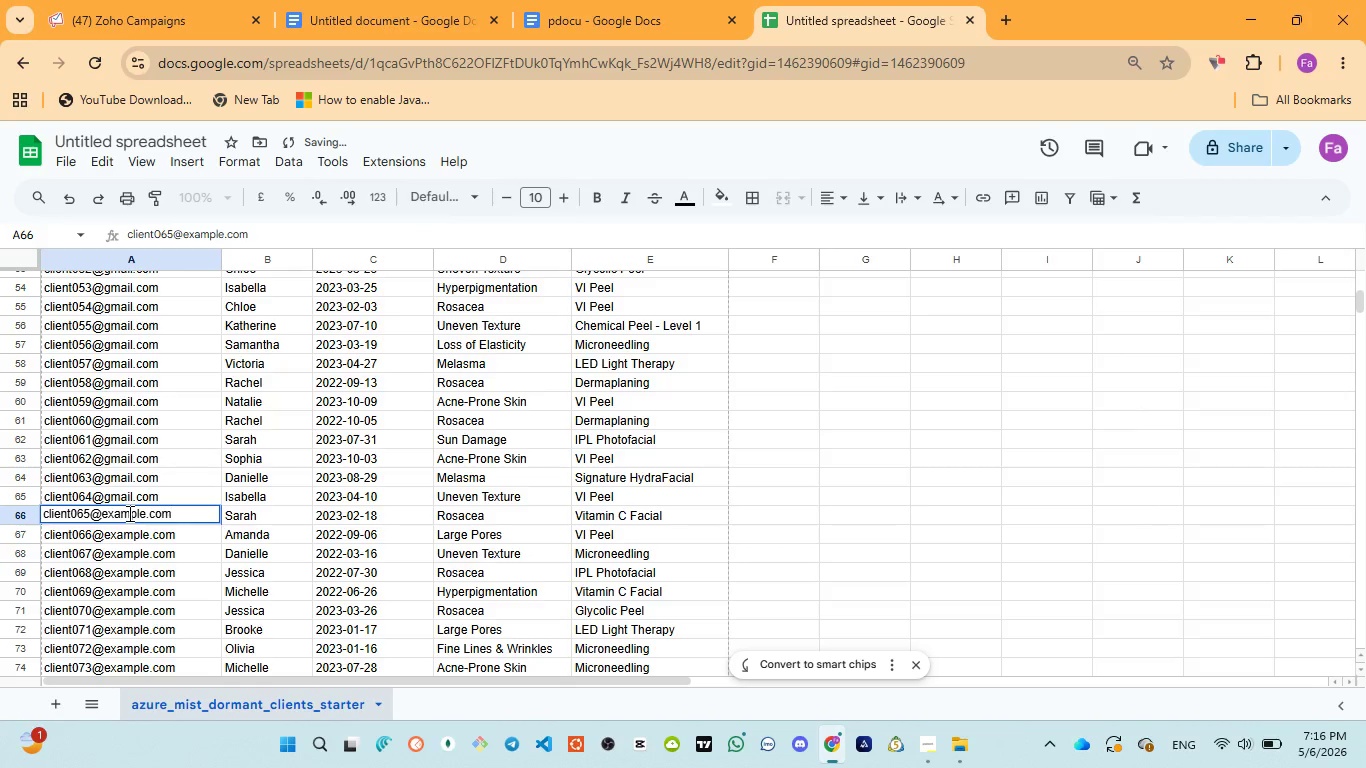 
triple_click([128, 513])
 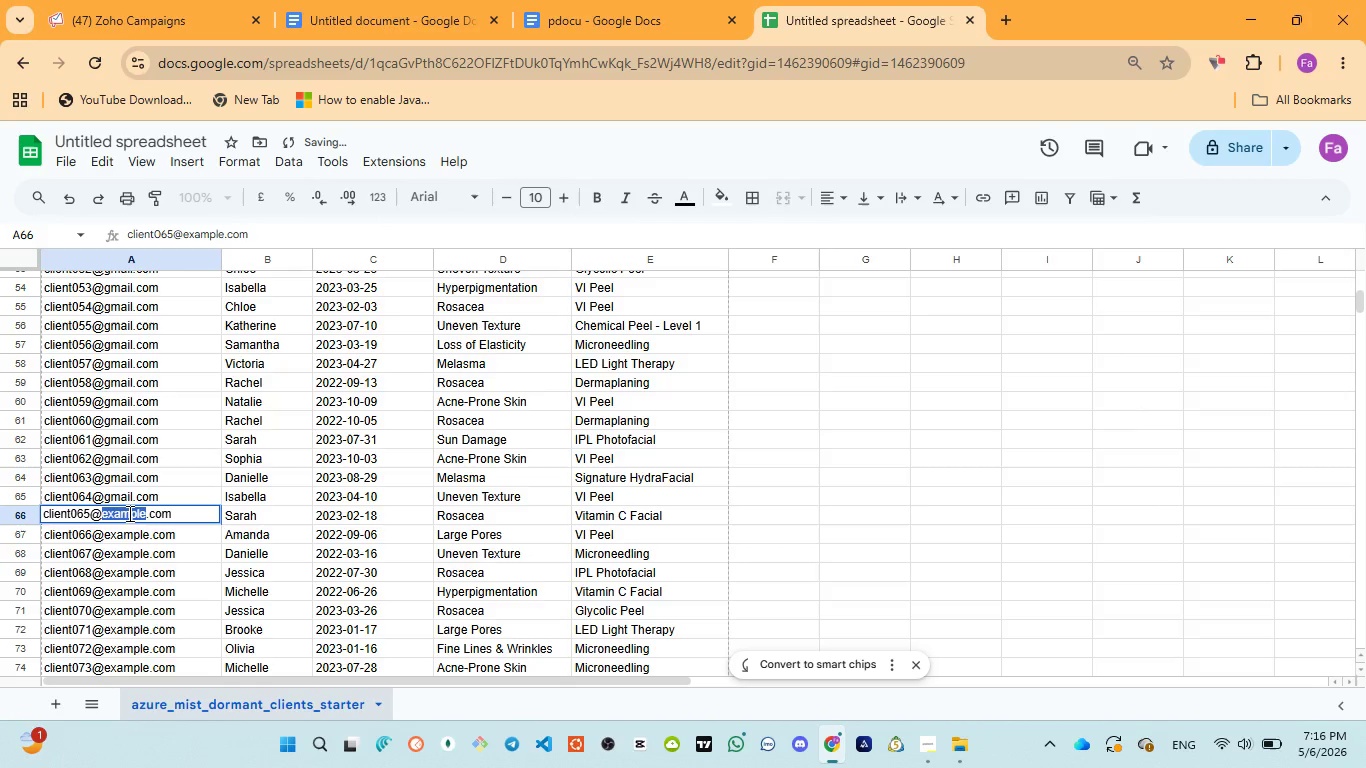 
triple_click([128, 513])
 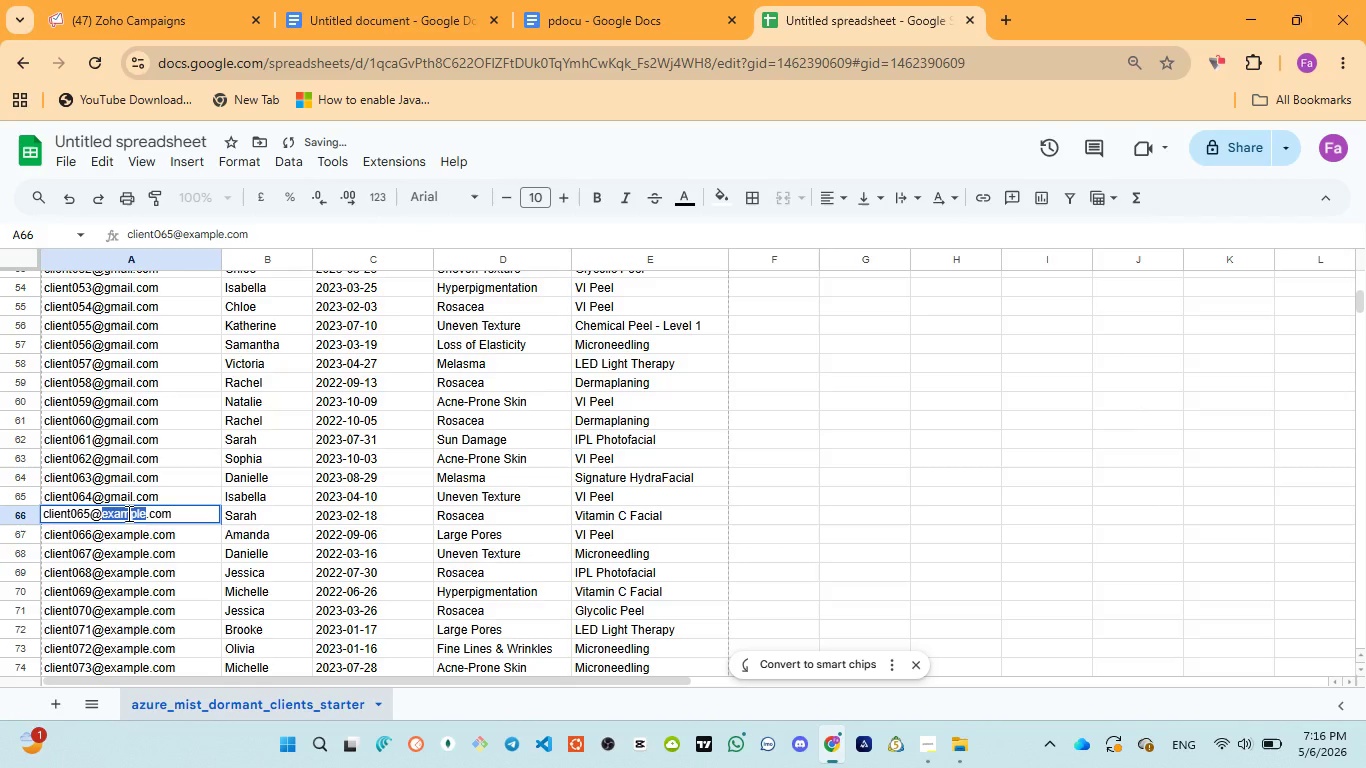 
key(Control+V)
 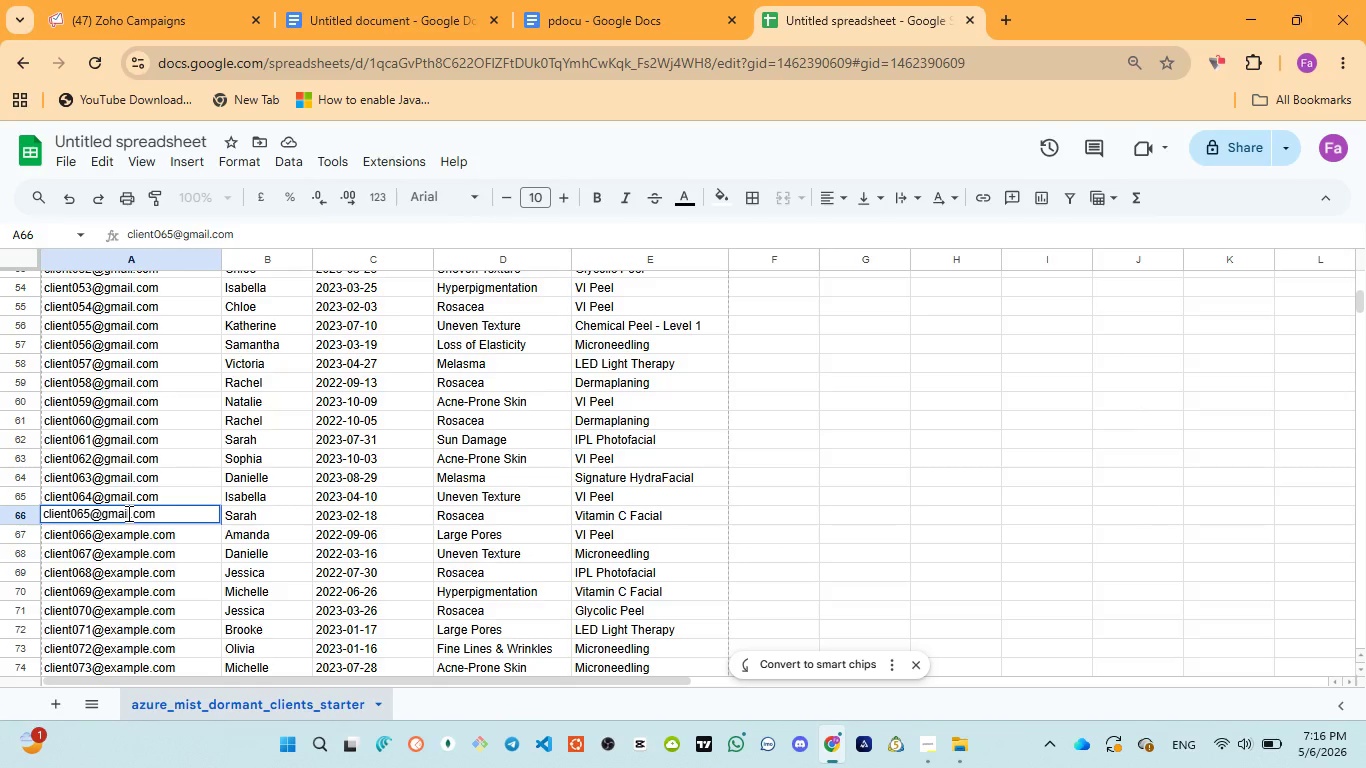 
wait(11.44)
 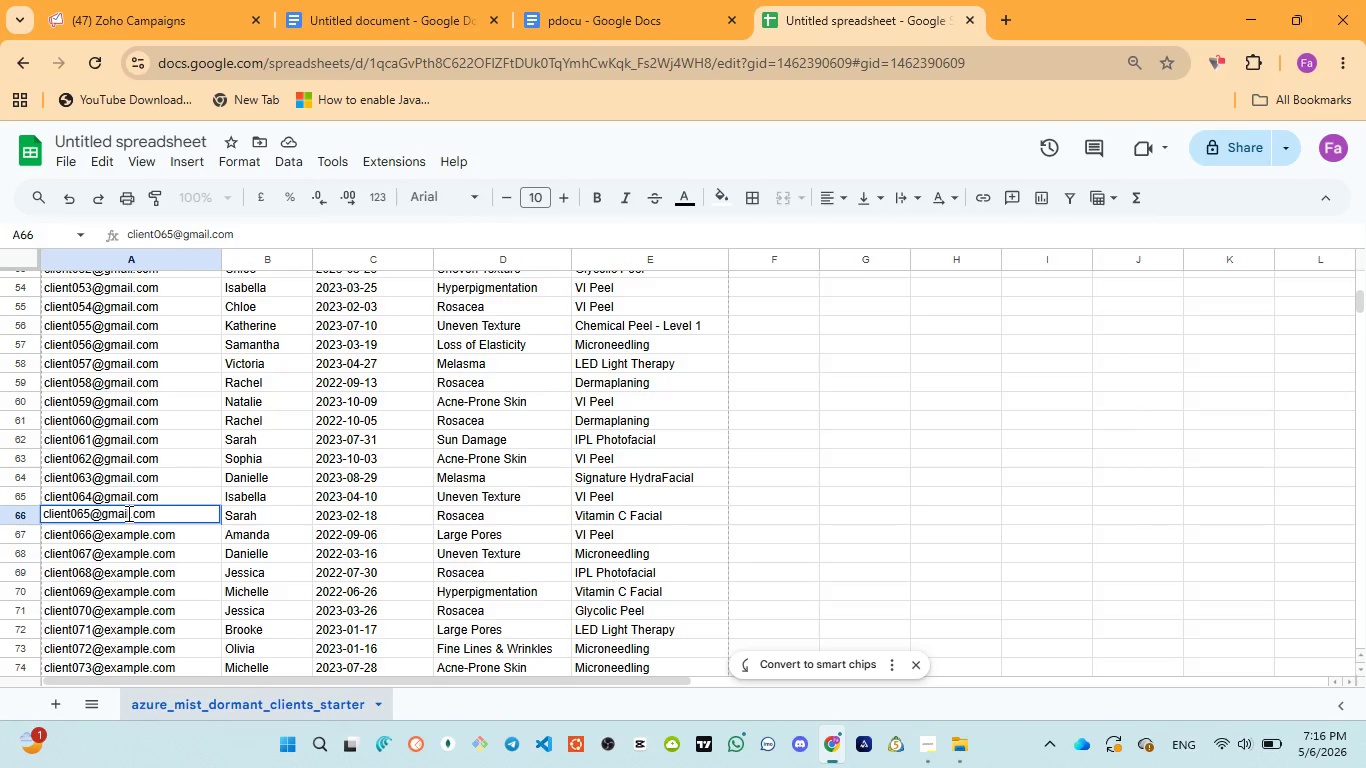 
double_click([127, 538])
 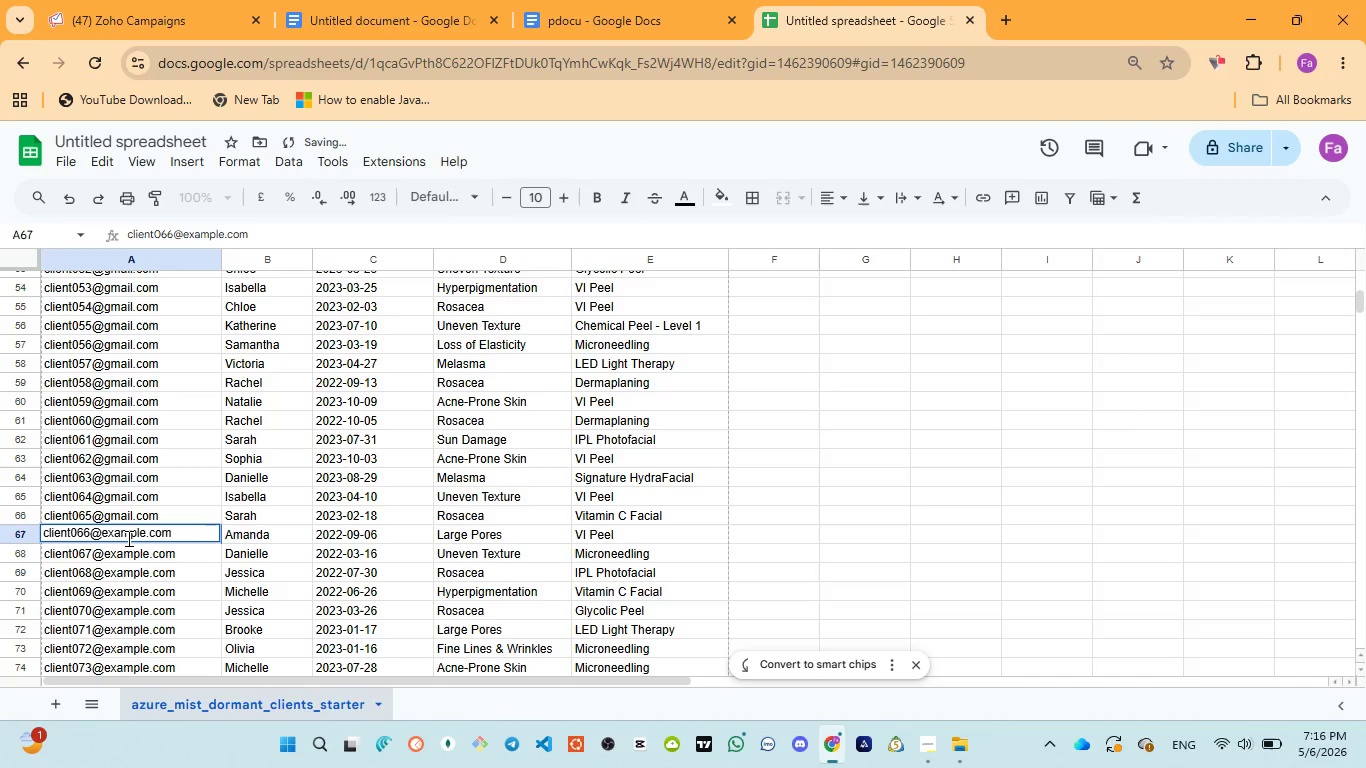 
double_click([128, 537])
 